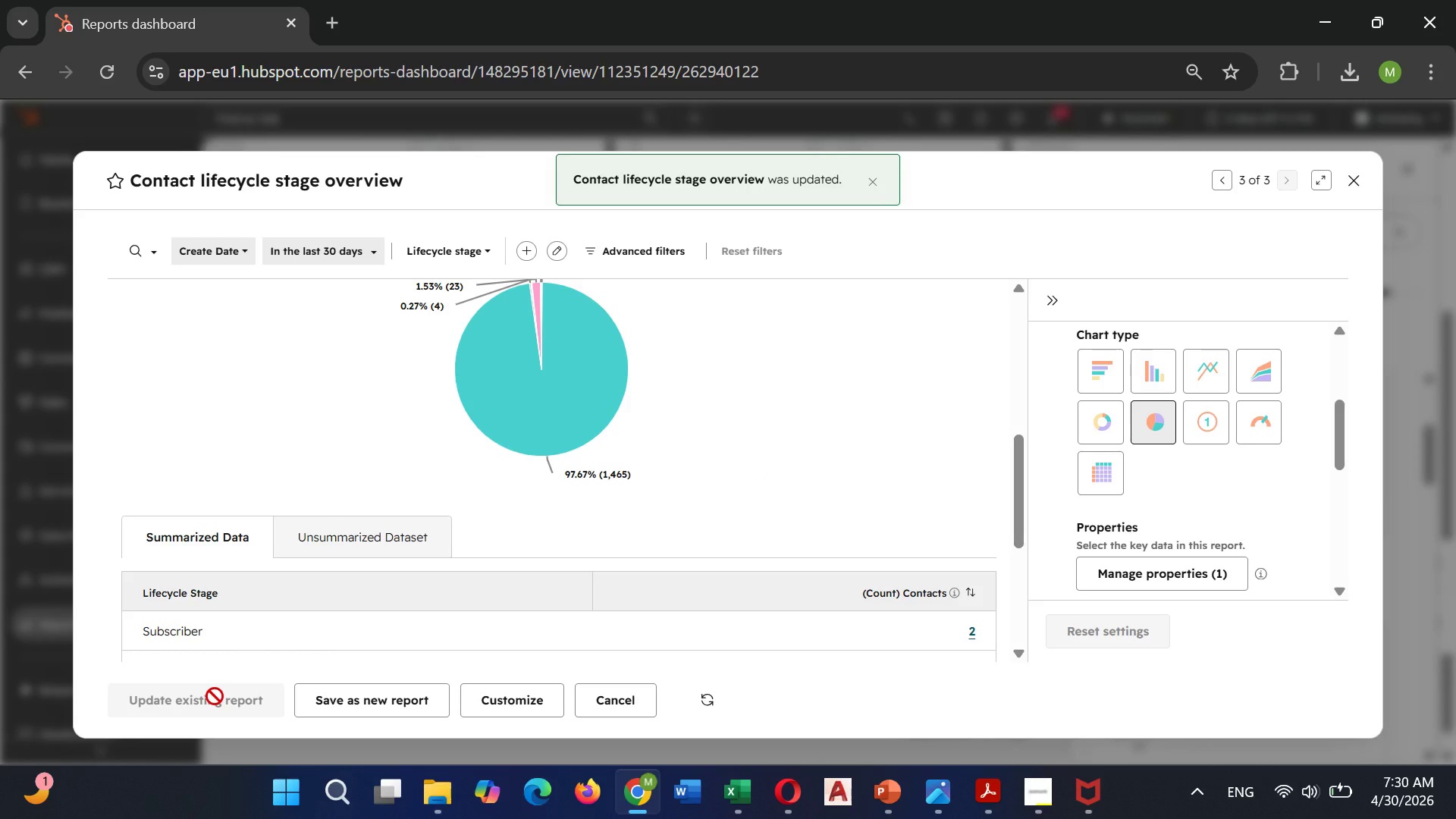 
triple_click([215, 696])
 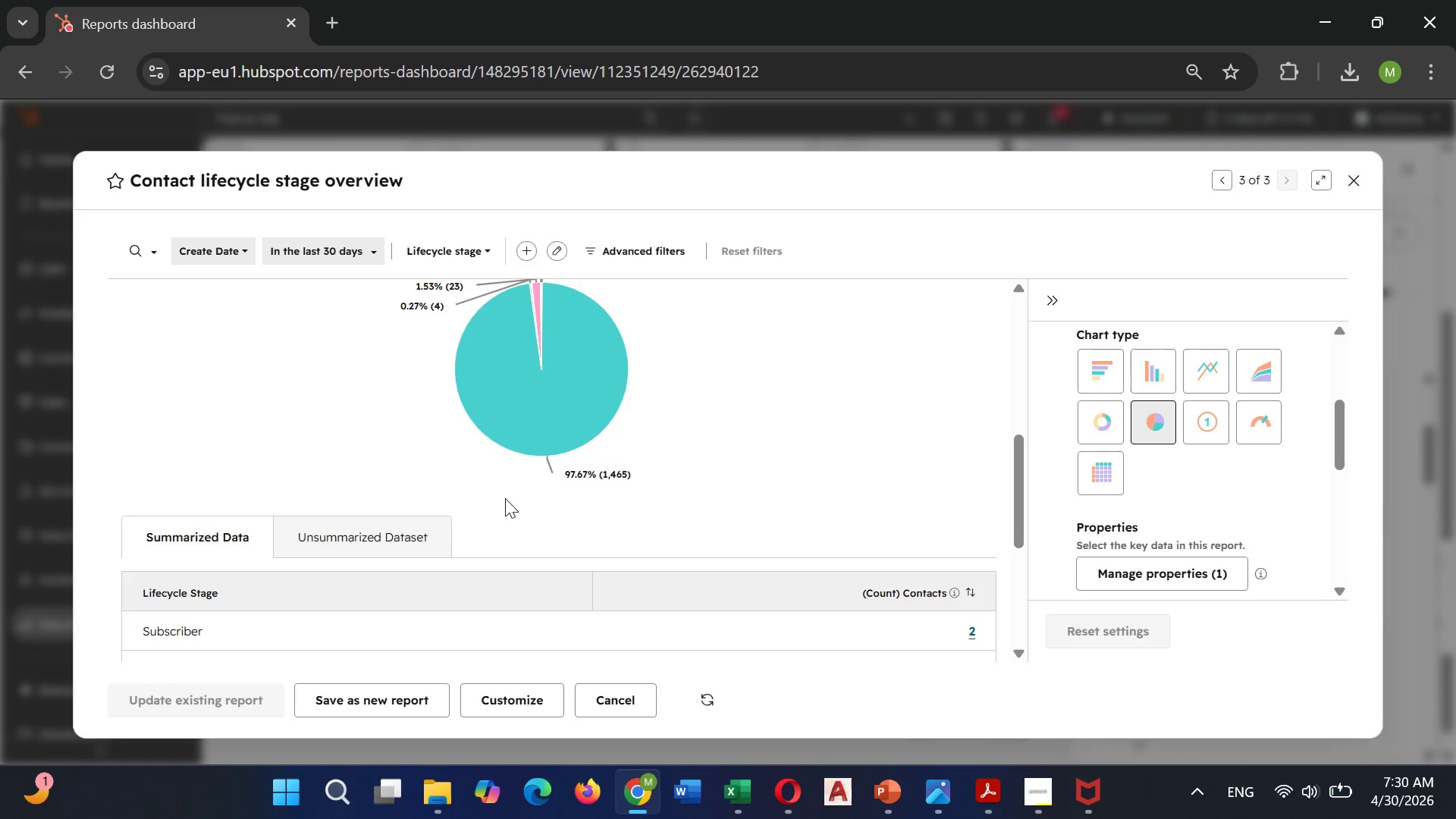 
wait(22.19)
 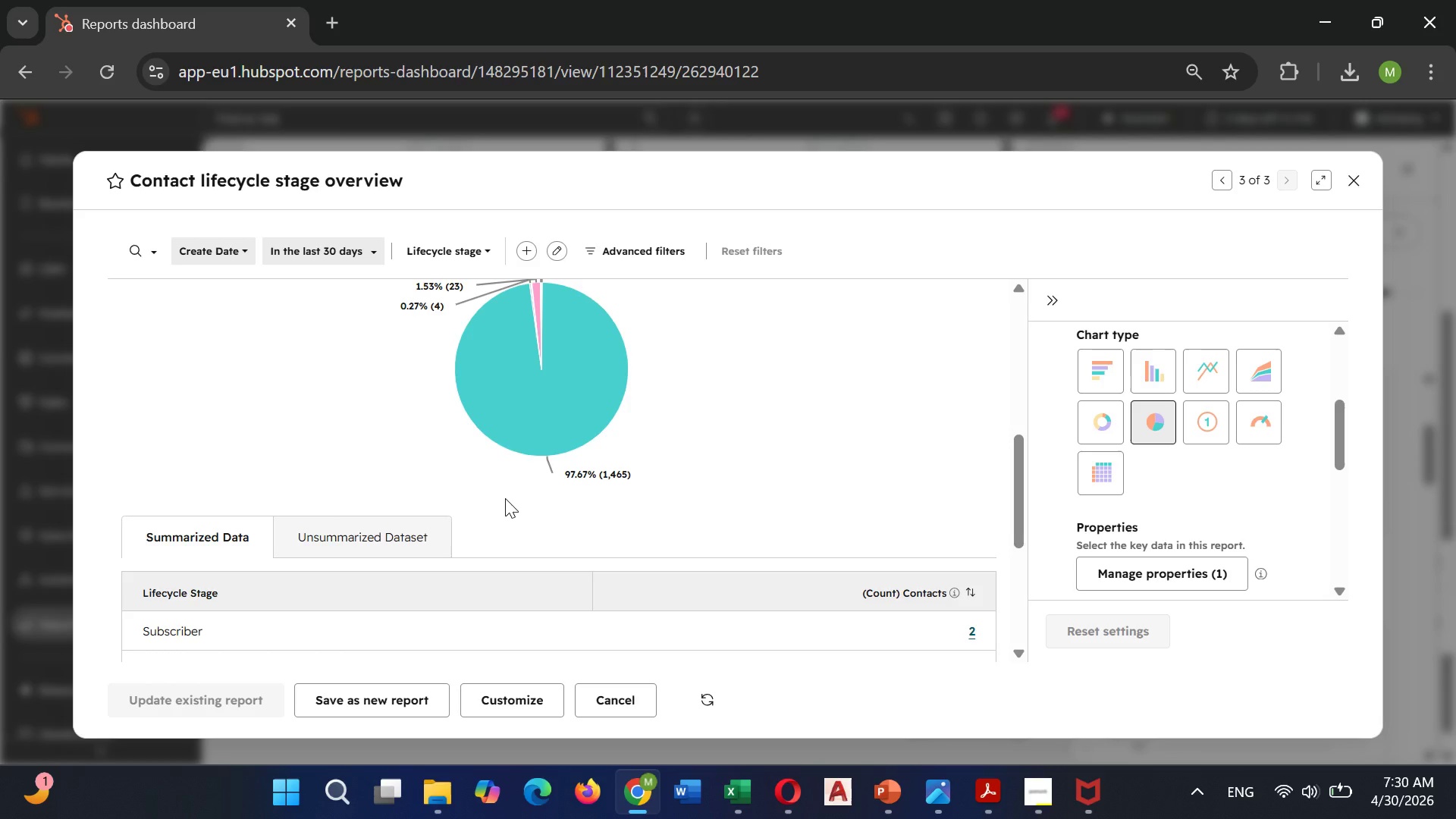 
scroll: coordinate [952, 432], scroll_direction: up, amount: 2.0
 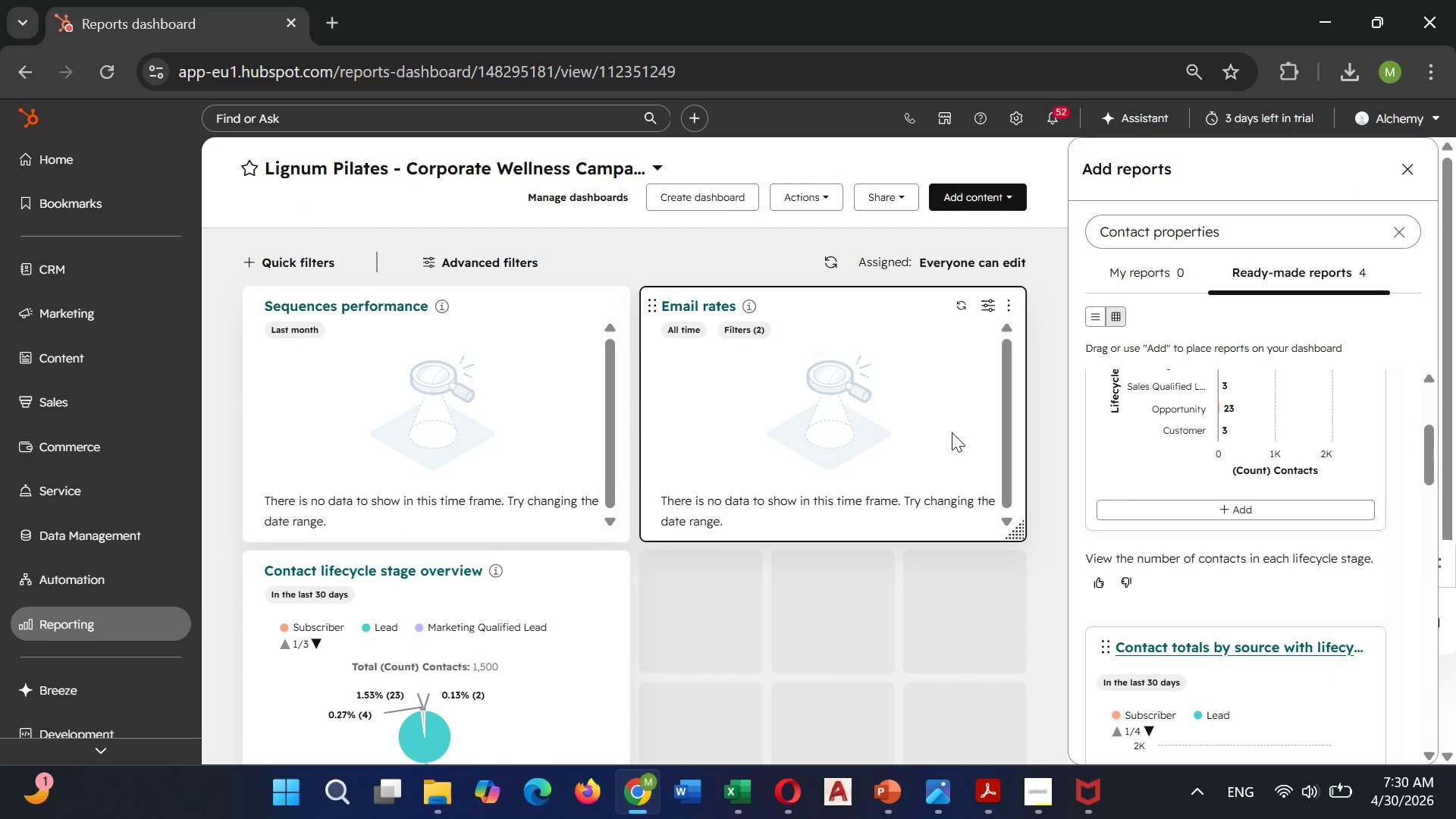 
scroll: coordinate [952, 432], scroll_direction: down, amount: 1.0
 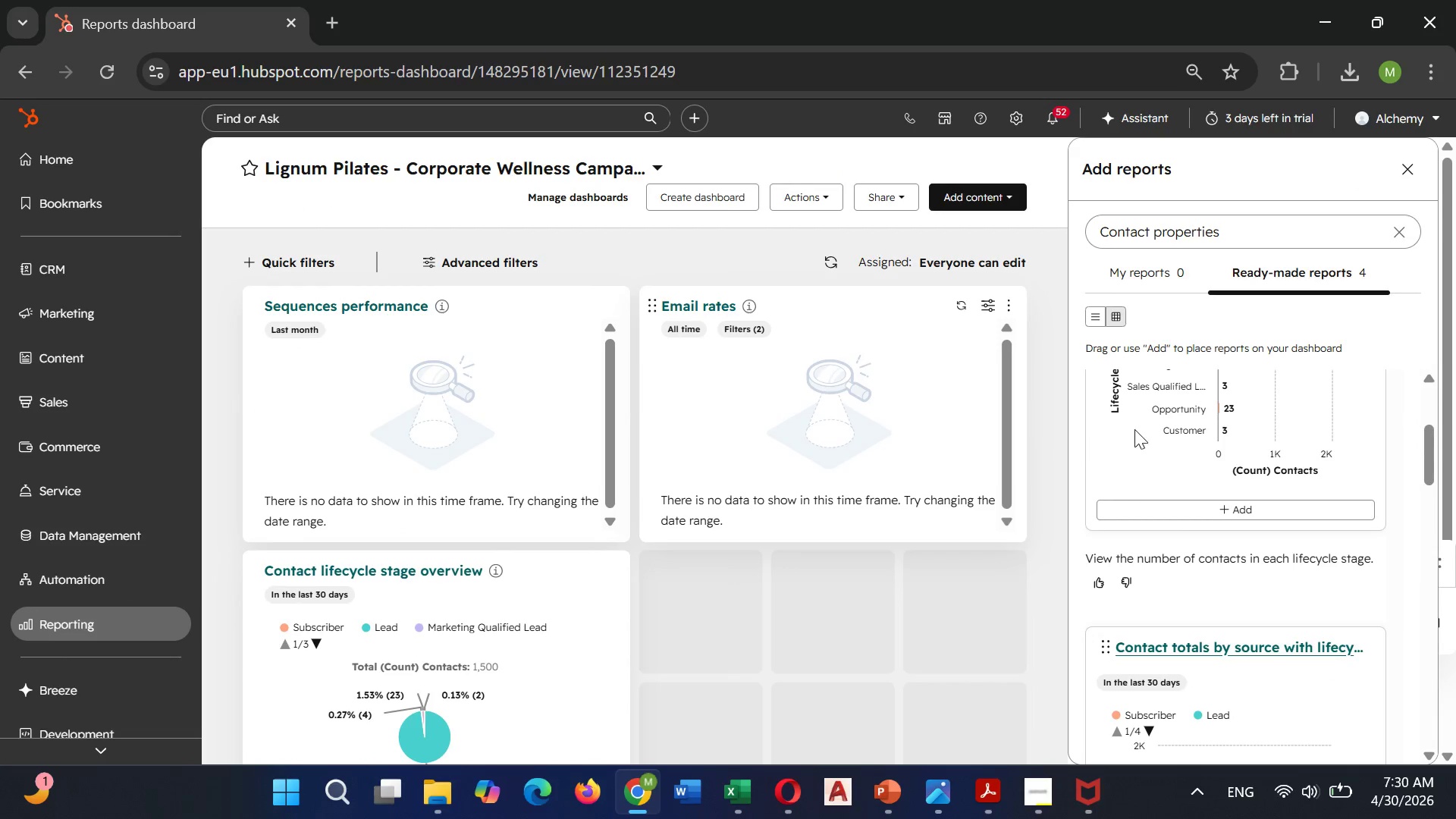 
mouse_move([1263, 415])
 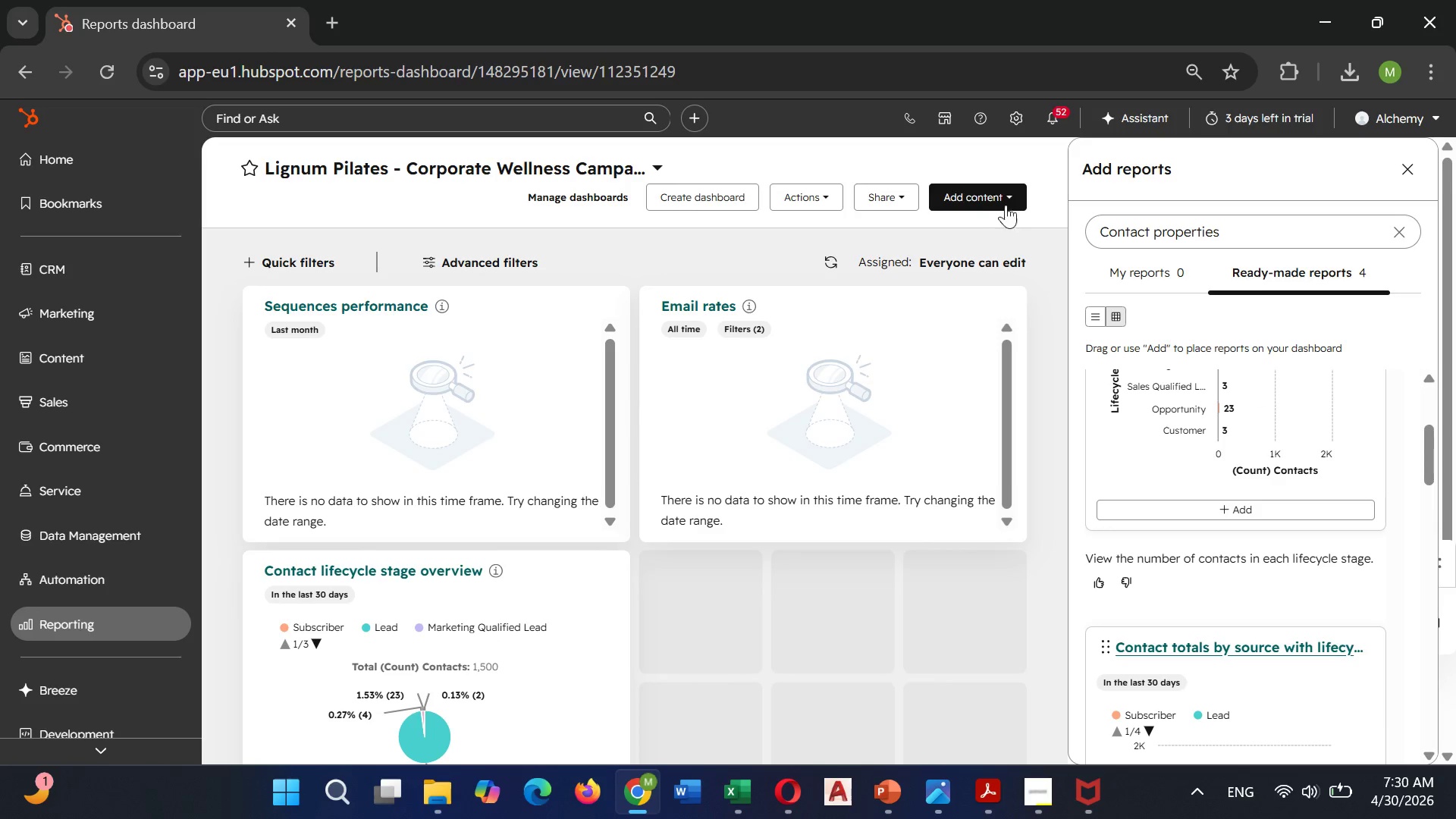 
left_click([1002, 198])
 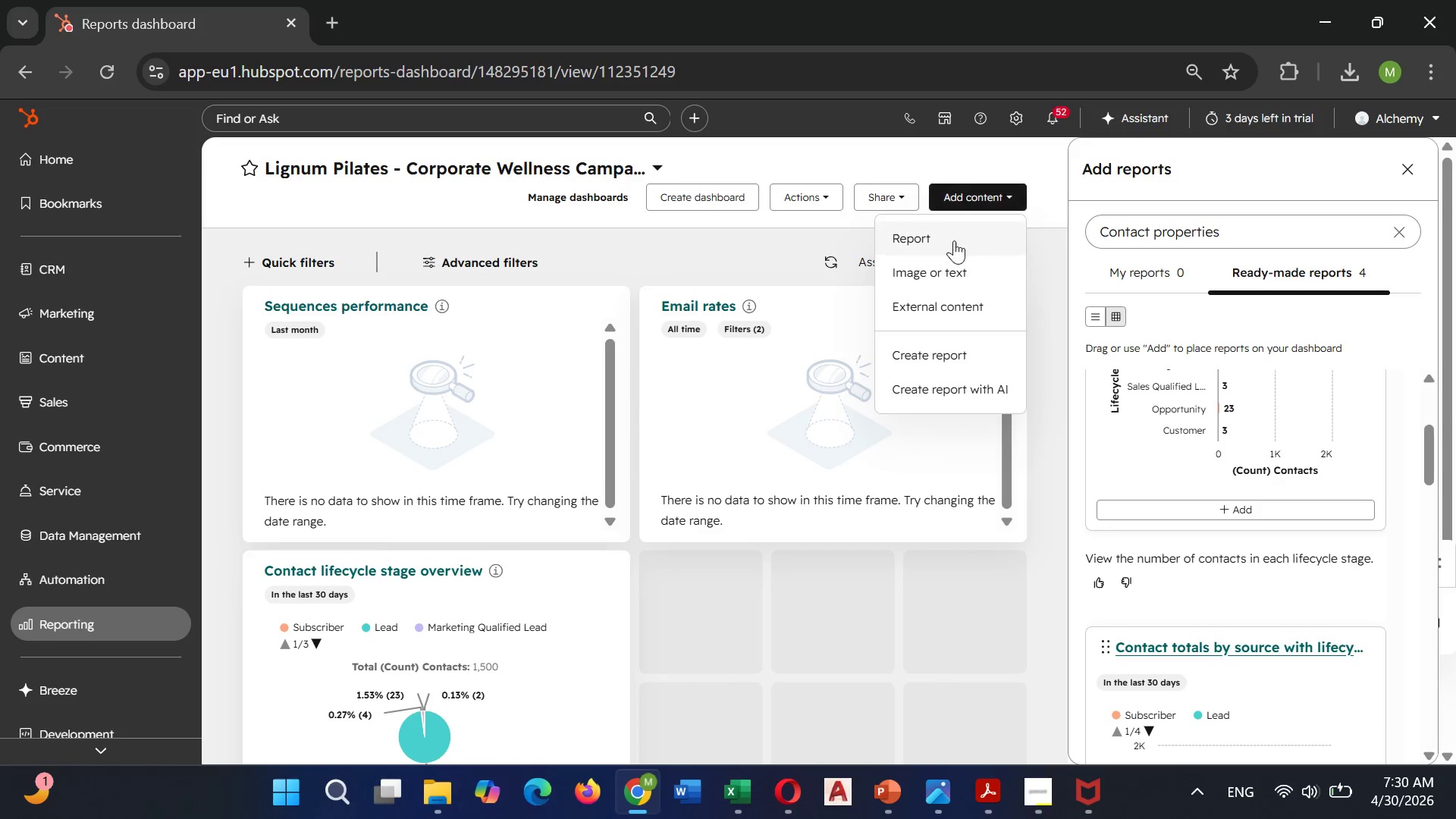 
left_click([954, 241])
 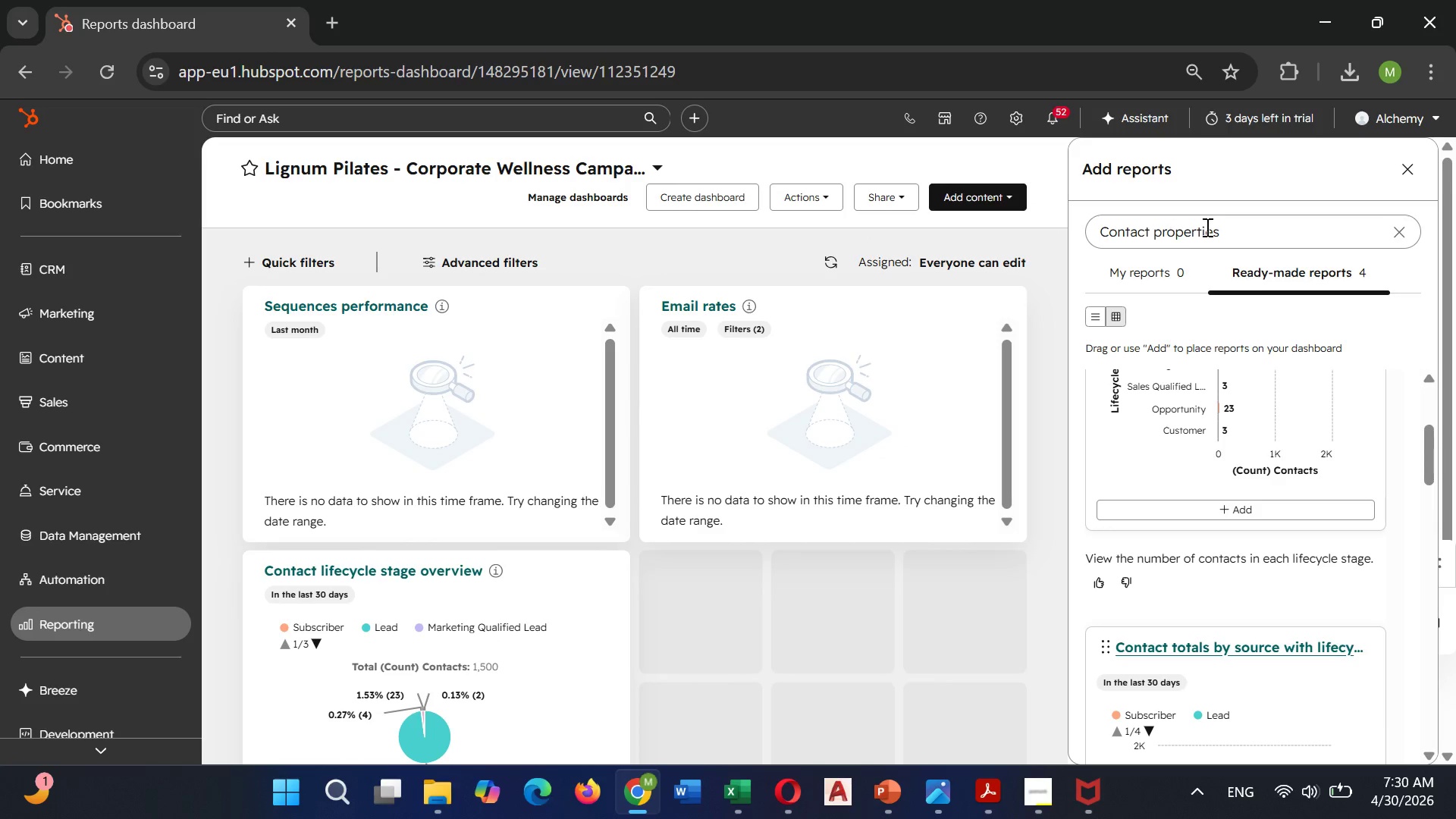 
left_click([1231, 228])
 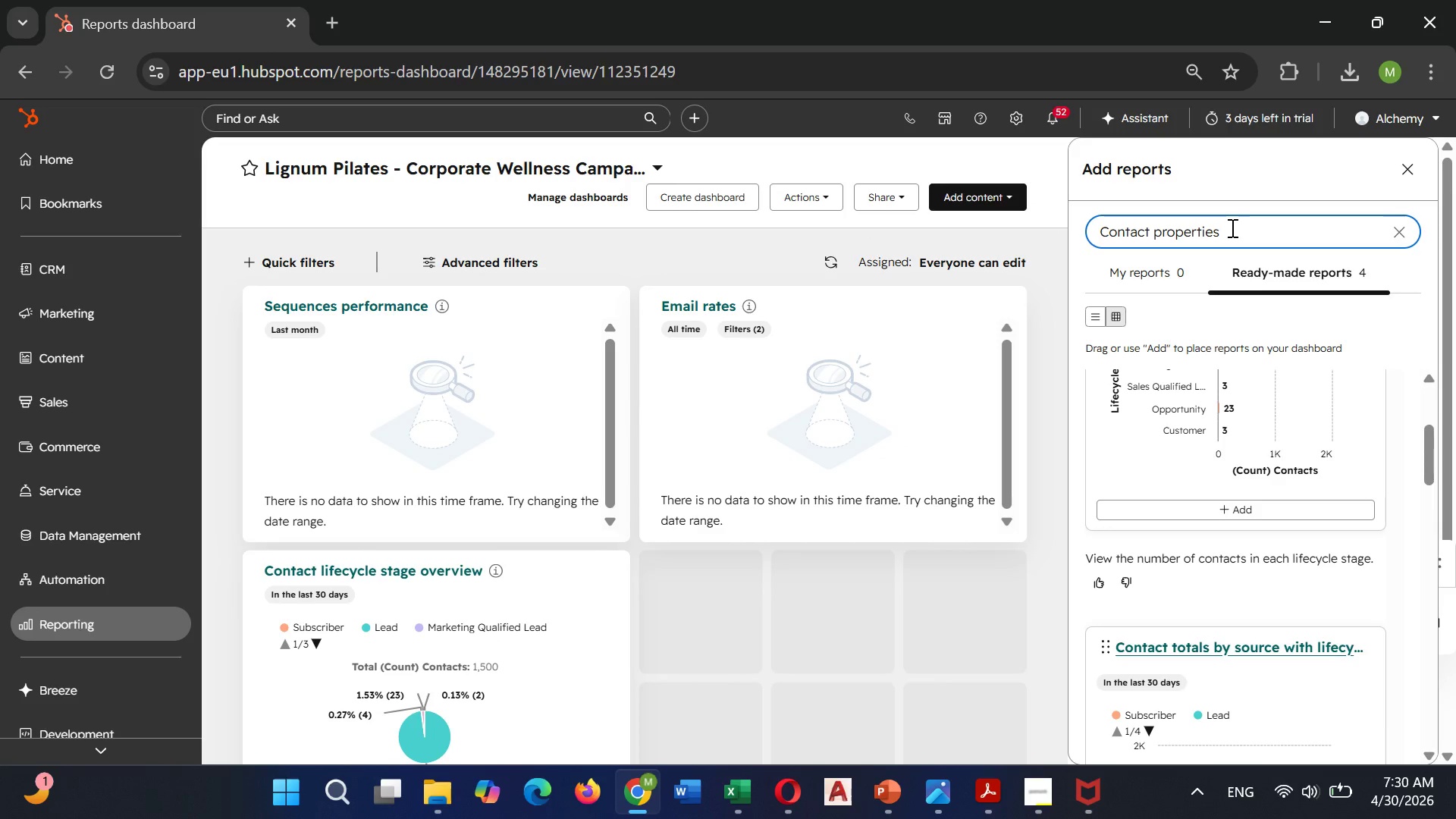 
key(Backspace)
type(List of contact)
 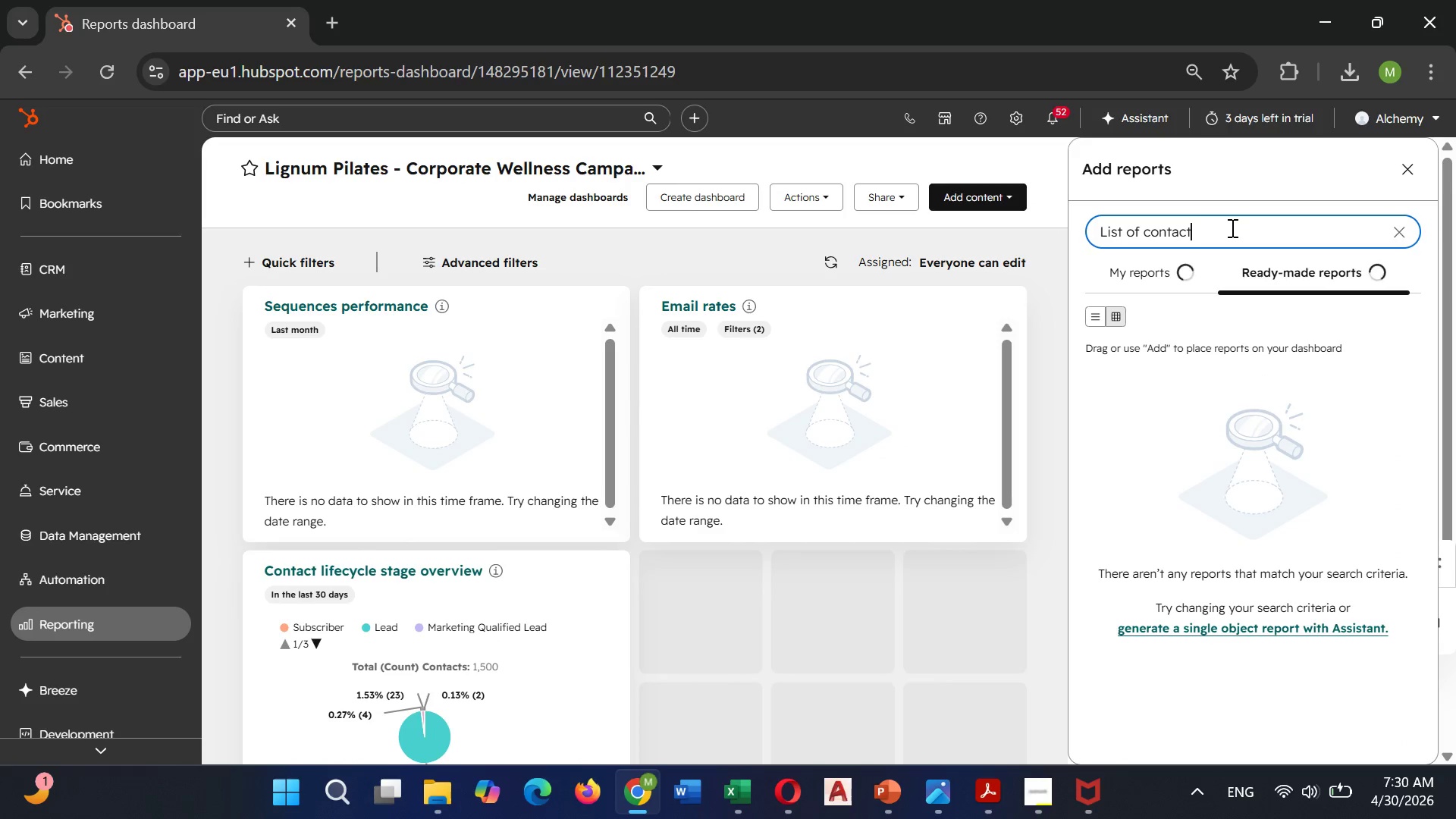 
key(S)
 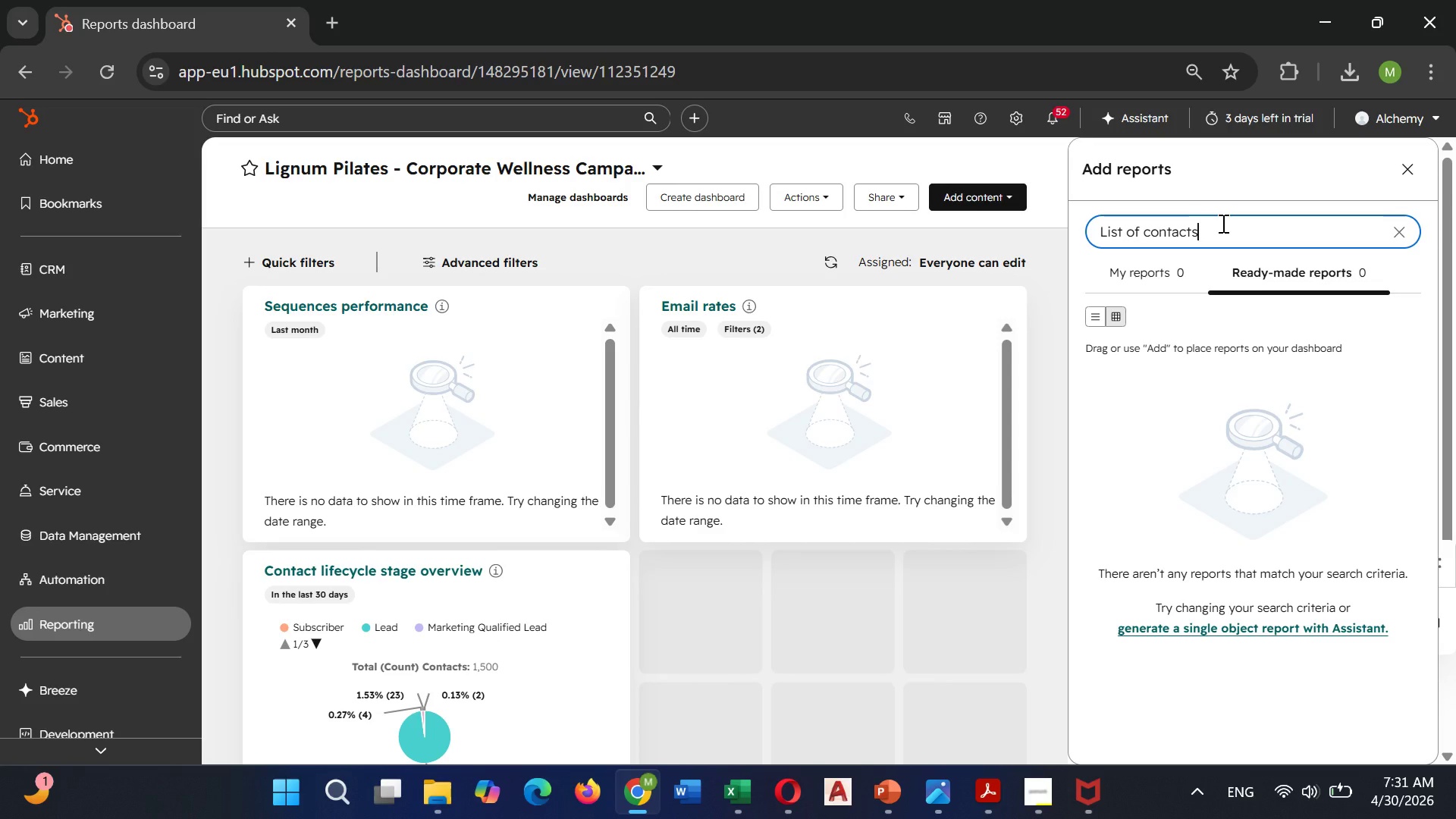 
wait(22.17)
 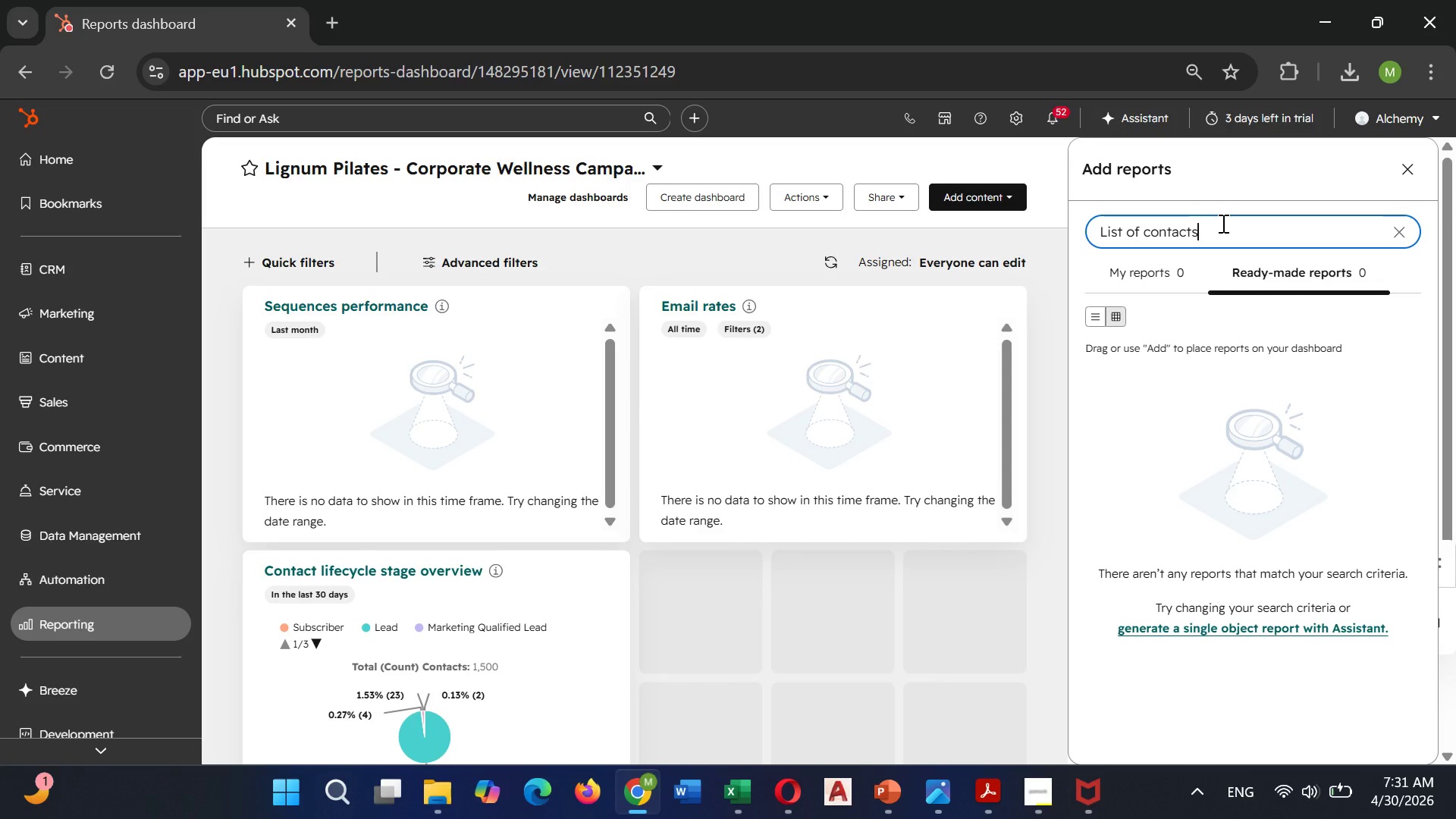 
scroll: coordinate [1272, 437], scroll_direction: down, amount: 2.0
 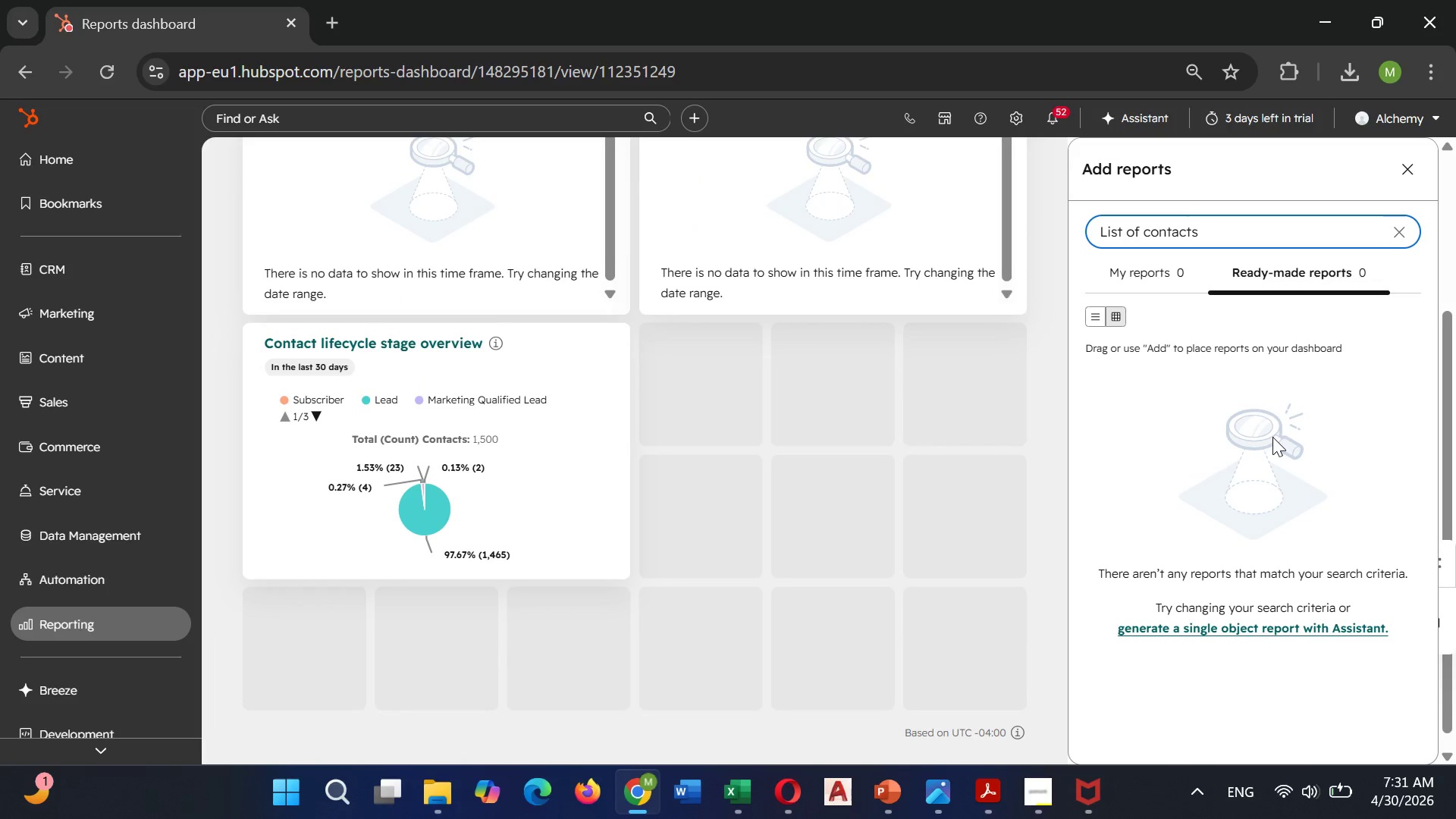 
scroll: coordinate [1272, 437], scroll_direction: up, amount: 1.0
 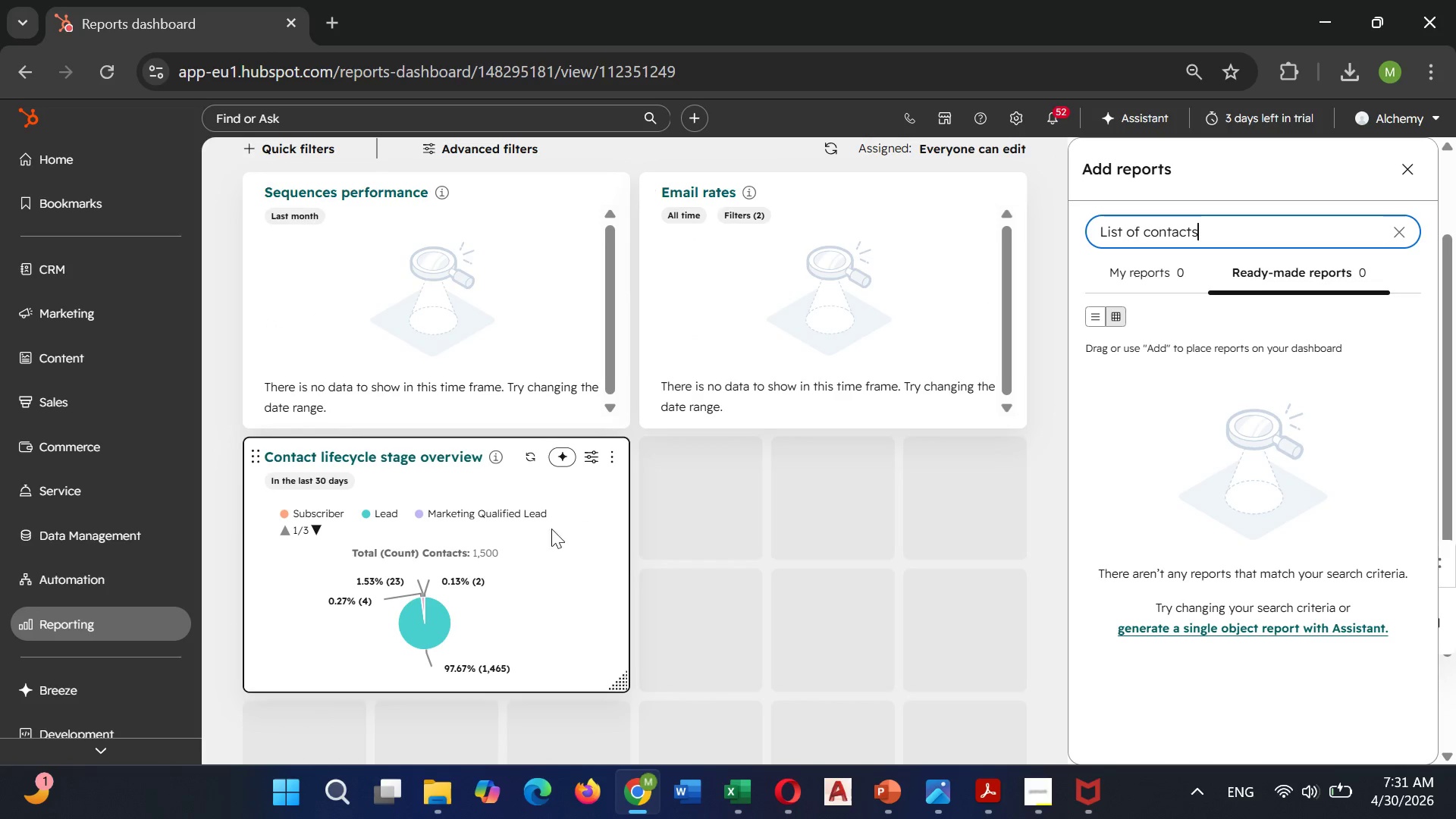 
left_click([479, 563])
 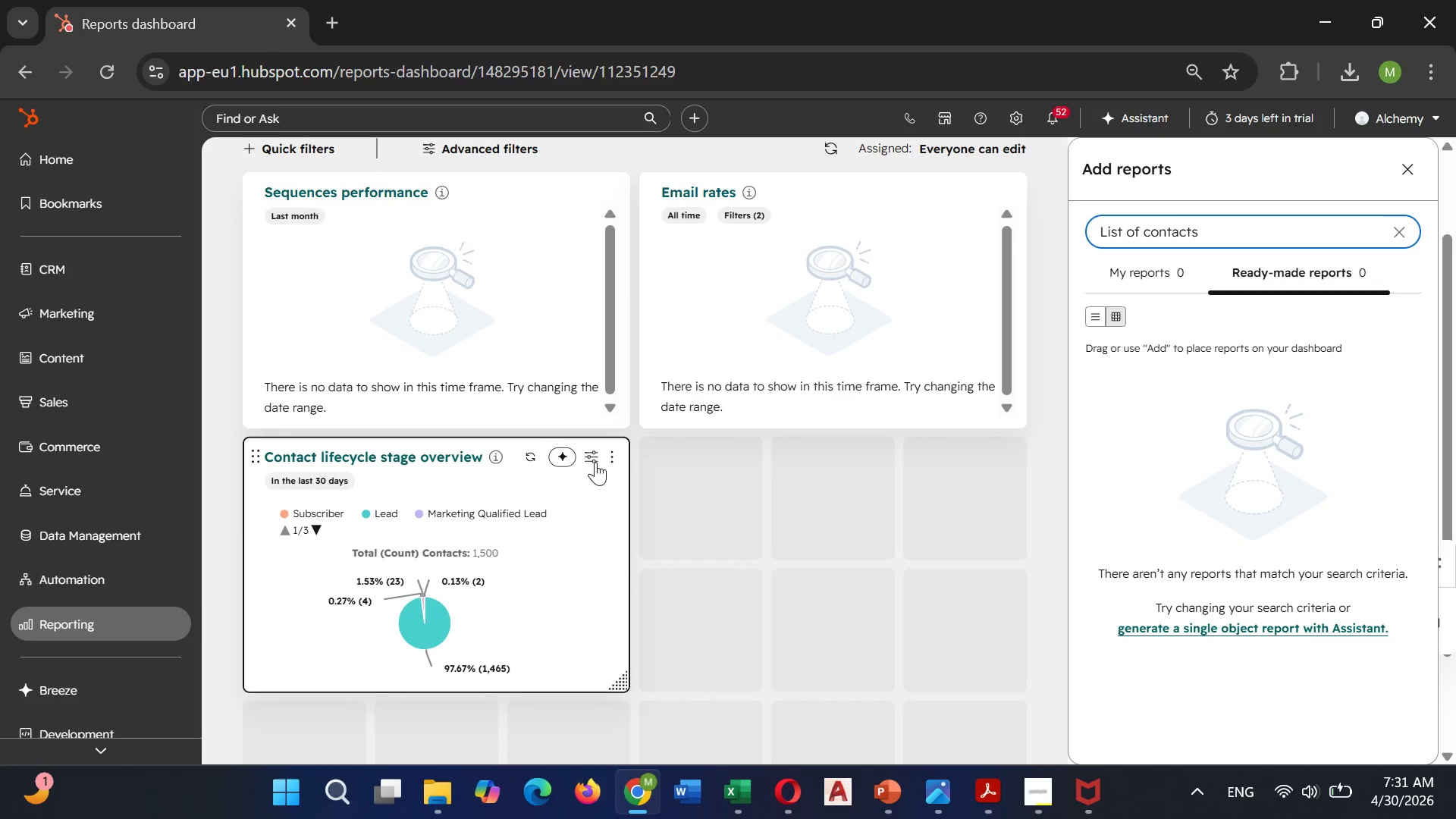 
left_click([597, 457])
 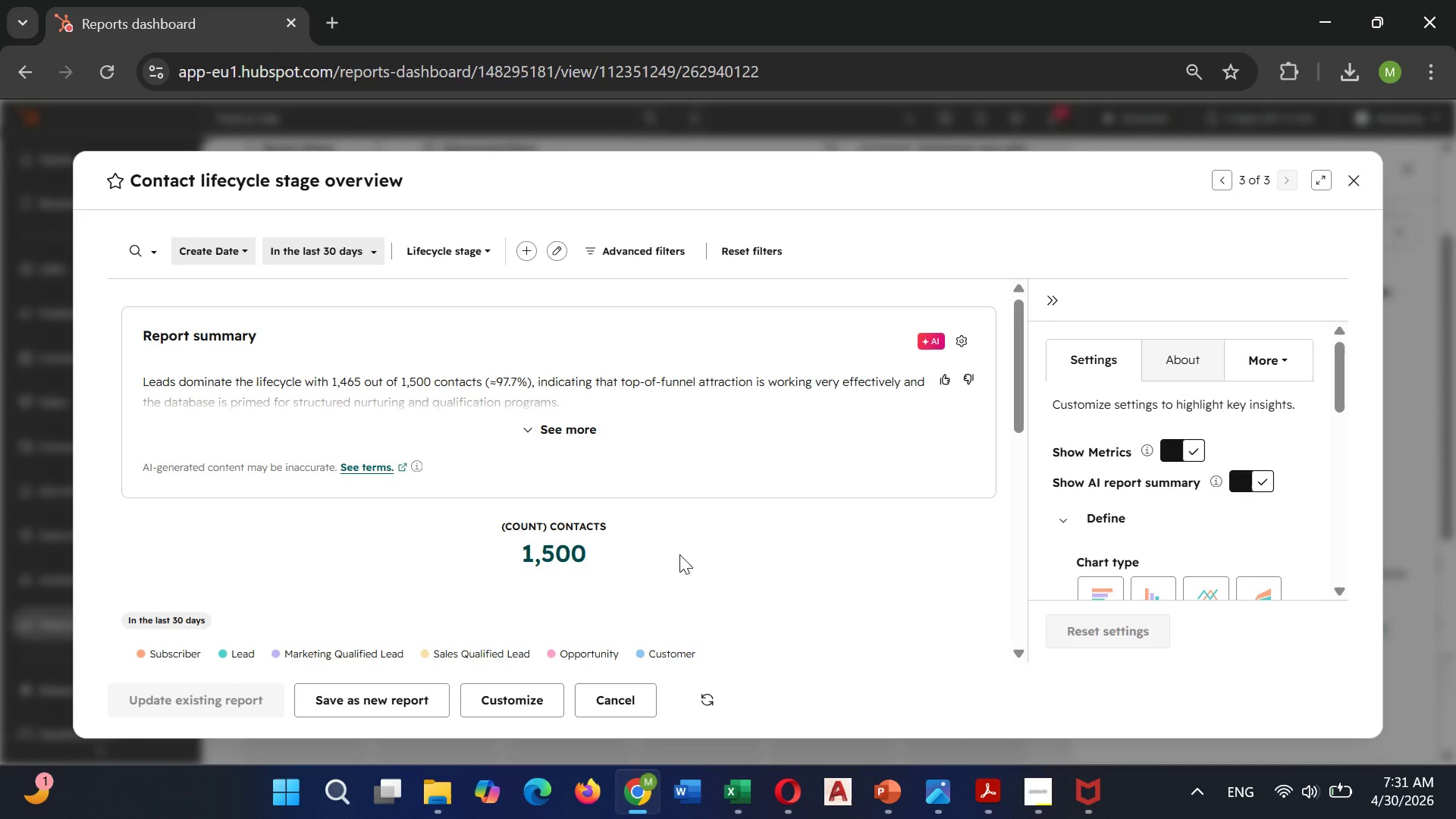 
wait(6.47)
 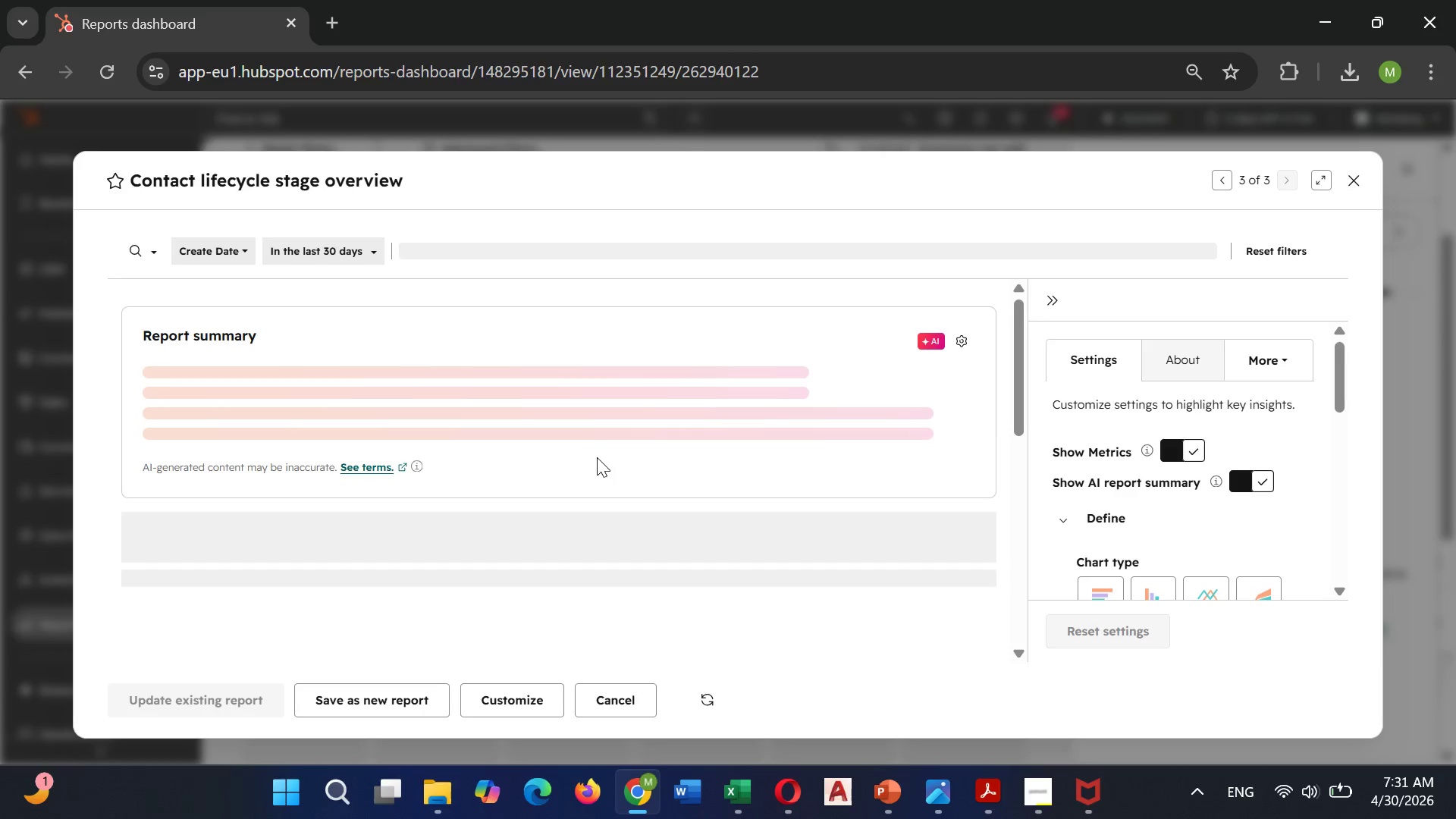 
scroll: coordinate [676, 554], scroll_direction: down, amount: 3.0
 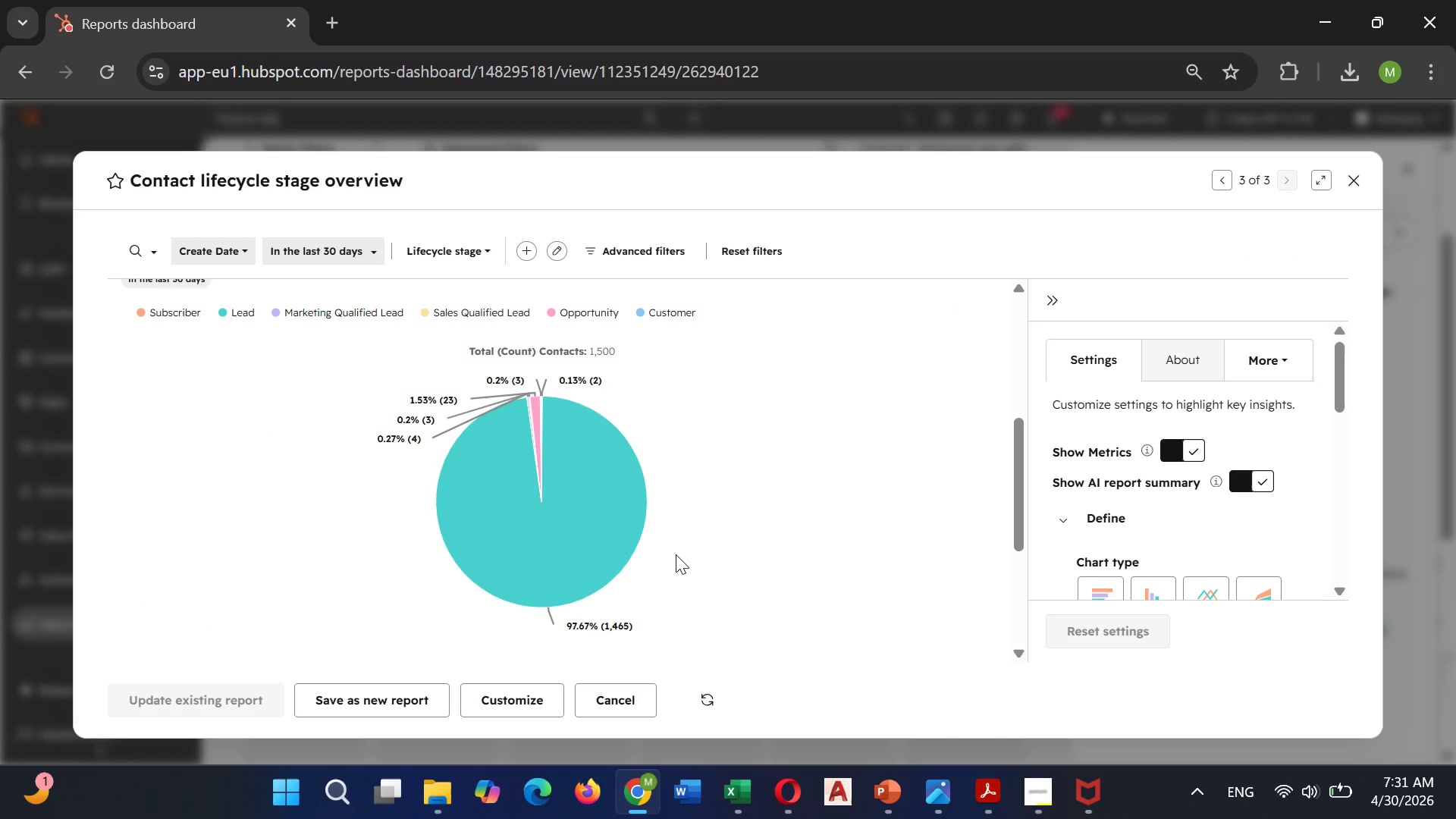 
scroll: coordinate [676, 554], scroll_direction: up, amount: 2.0
 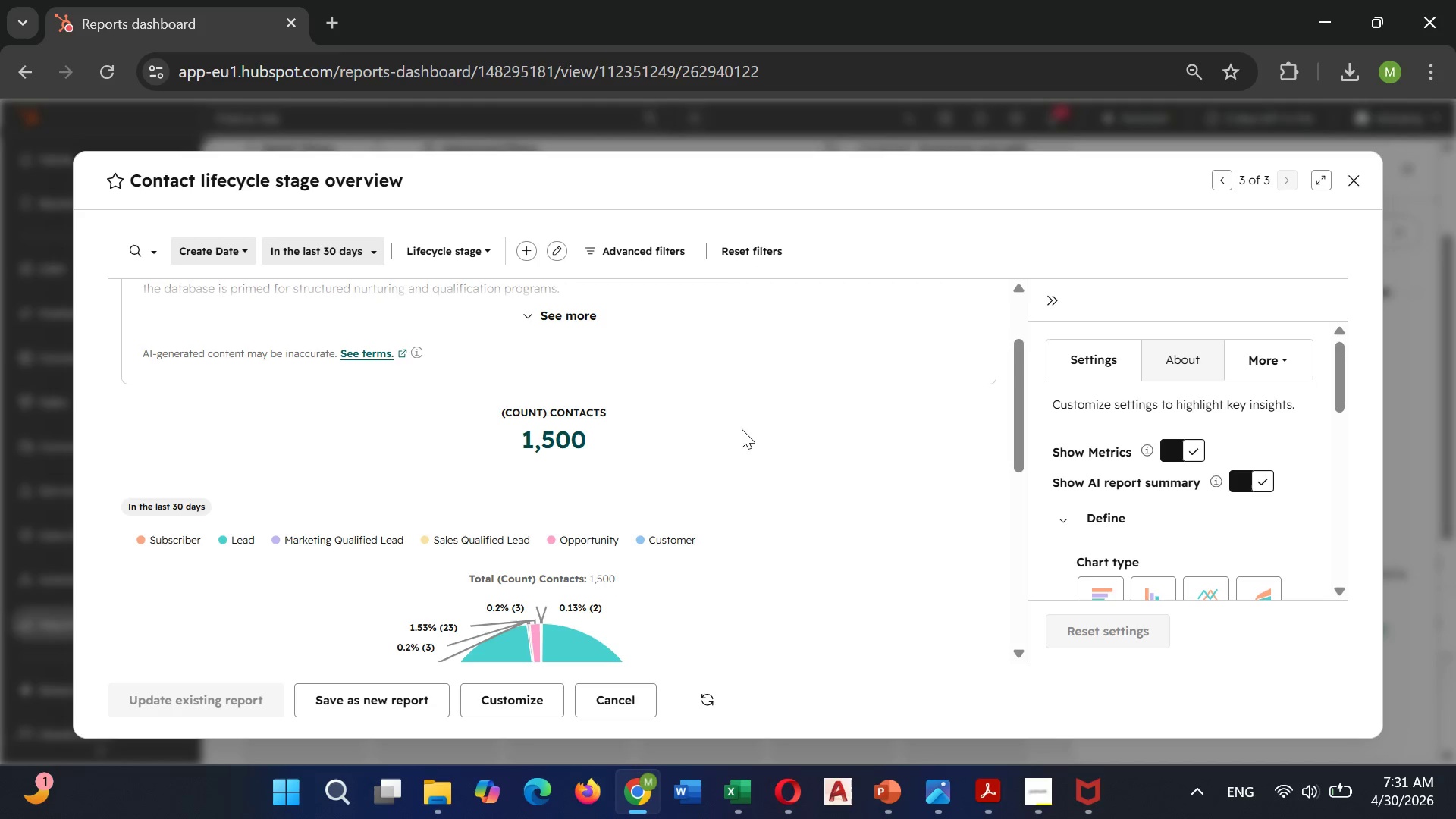 
wait(5.42)
 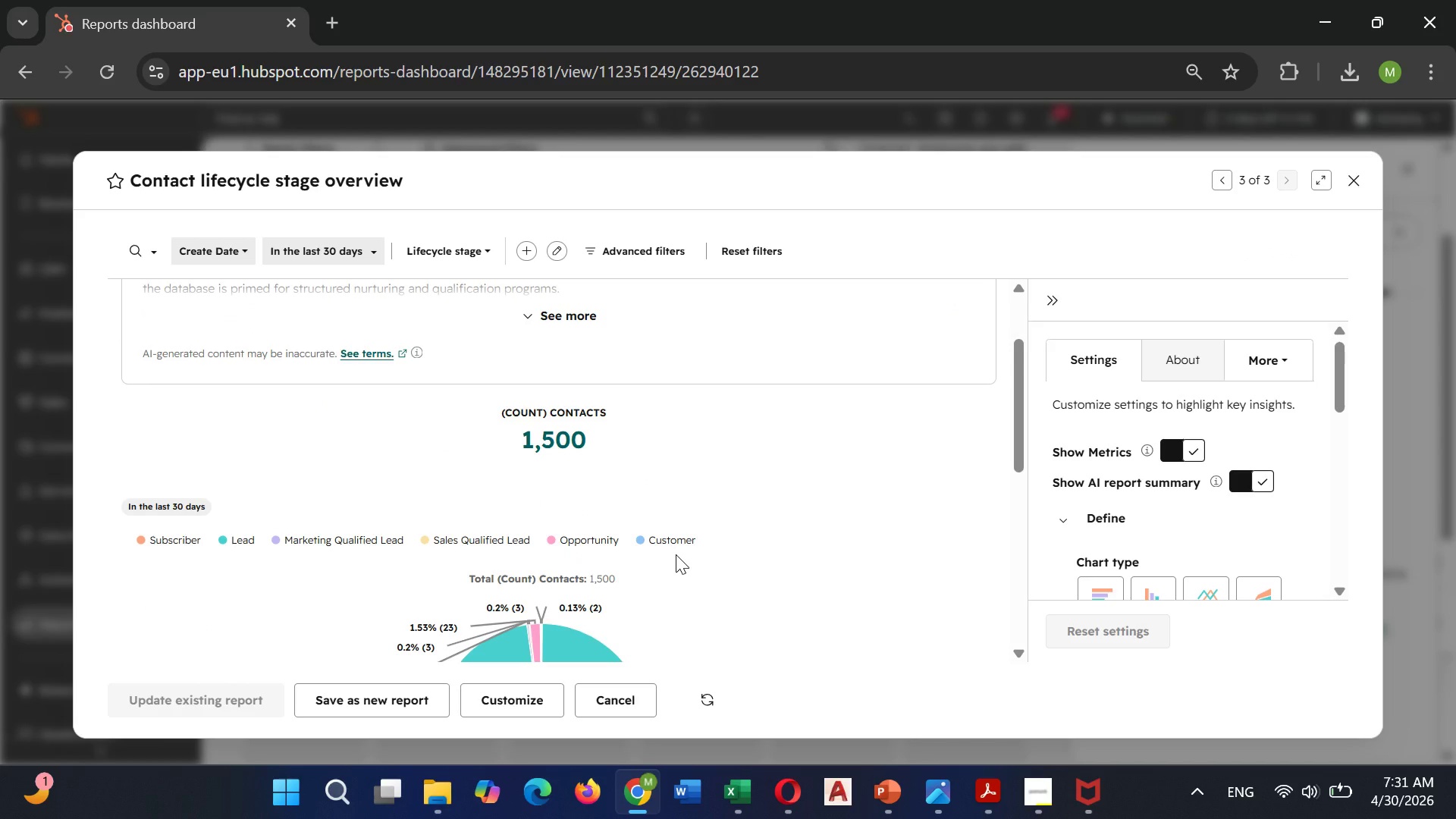 
left_click([655, 249])
 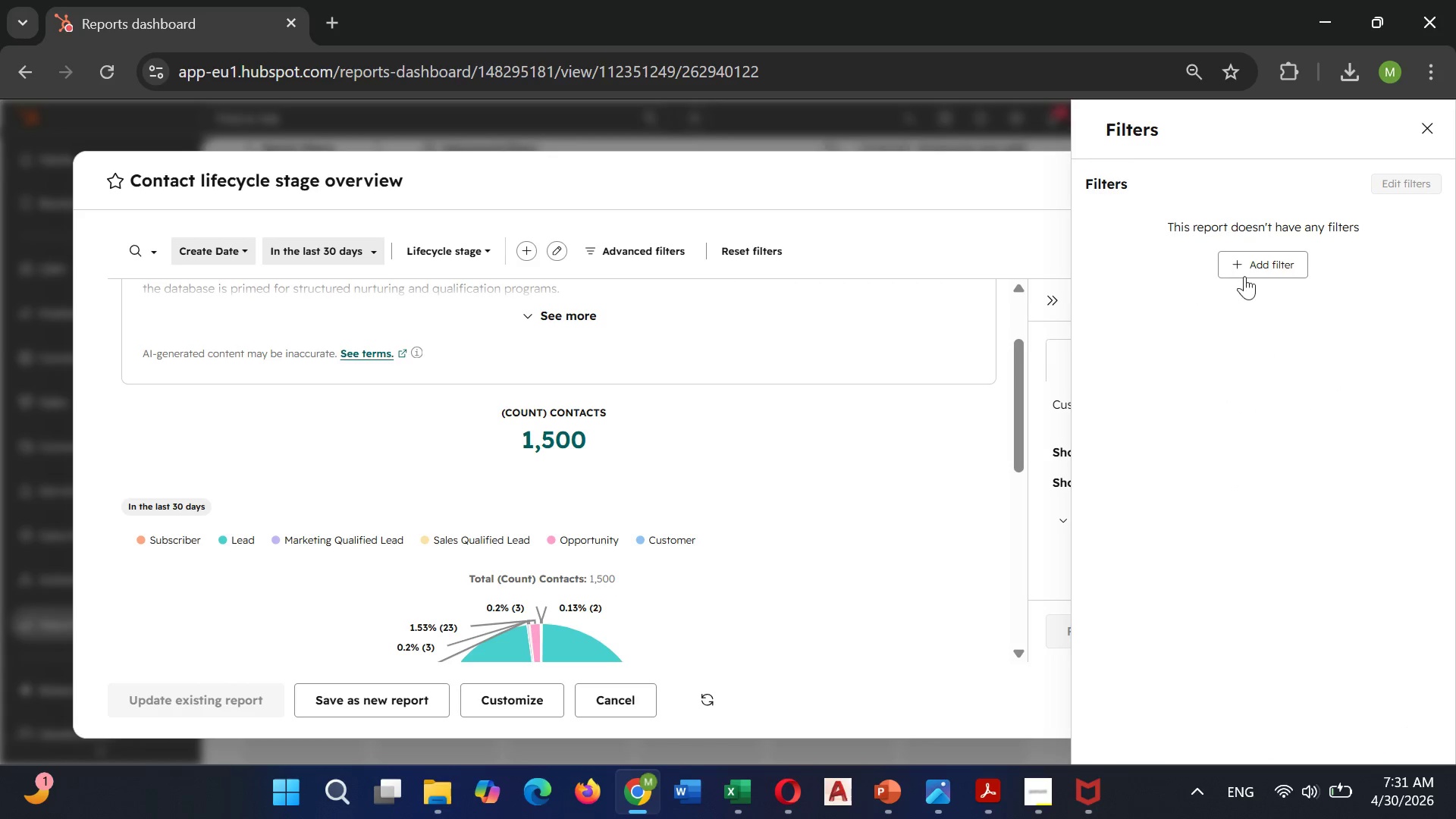 
left_click([1263, 263])
 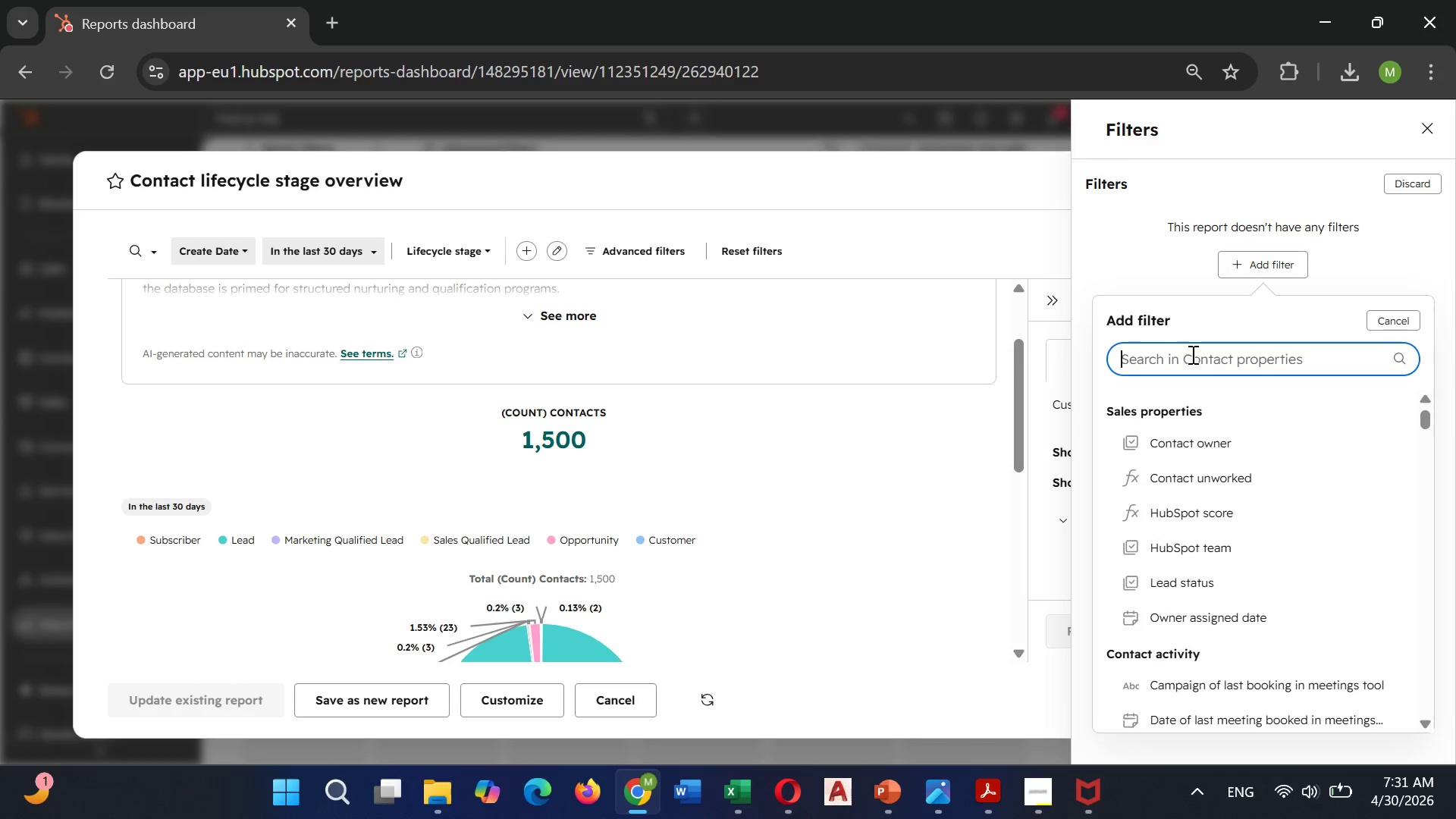 
type(con)
 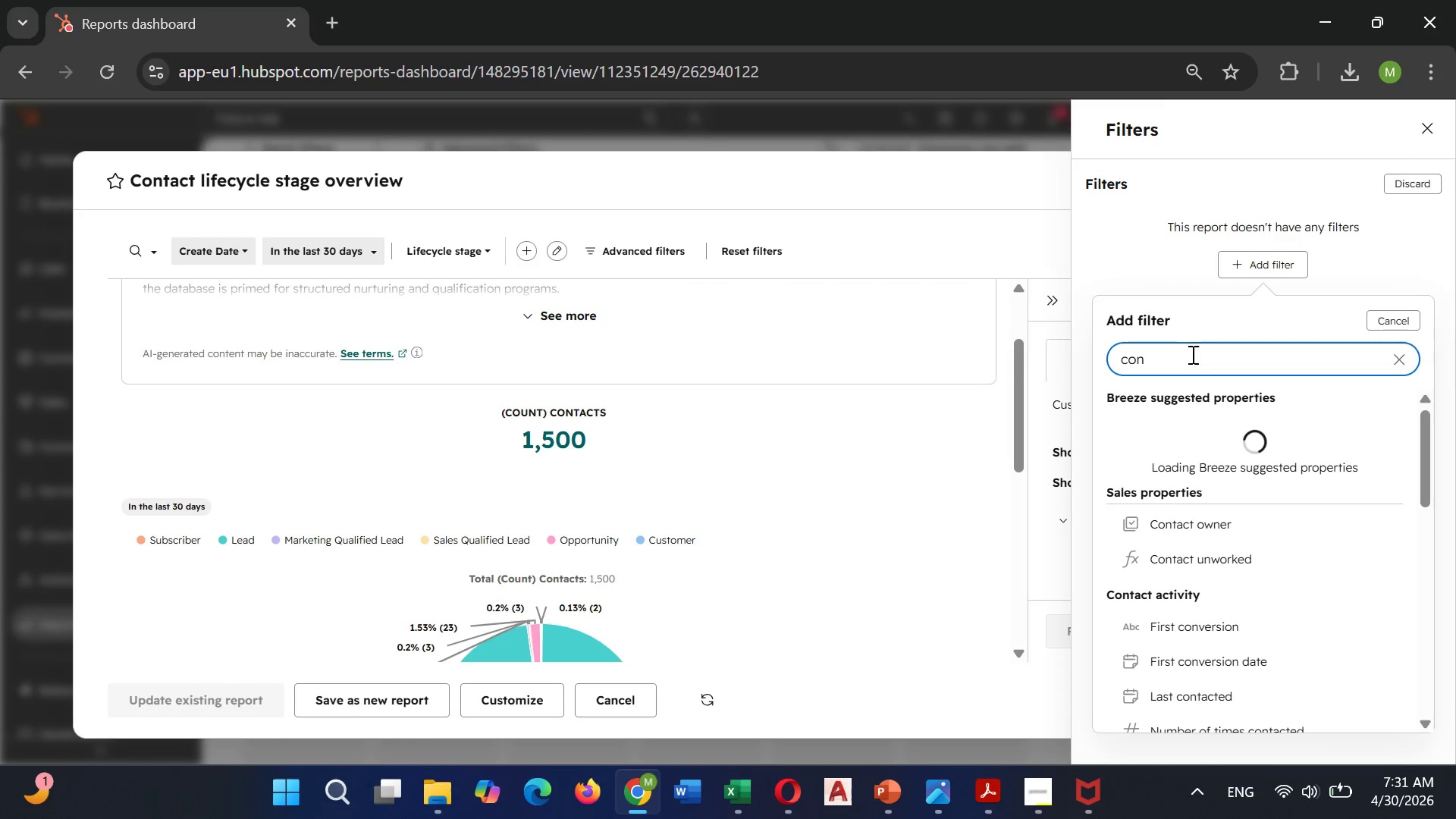 
type(tact pr)
 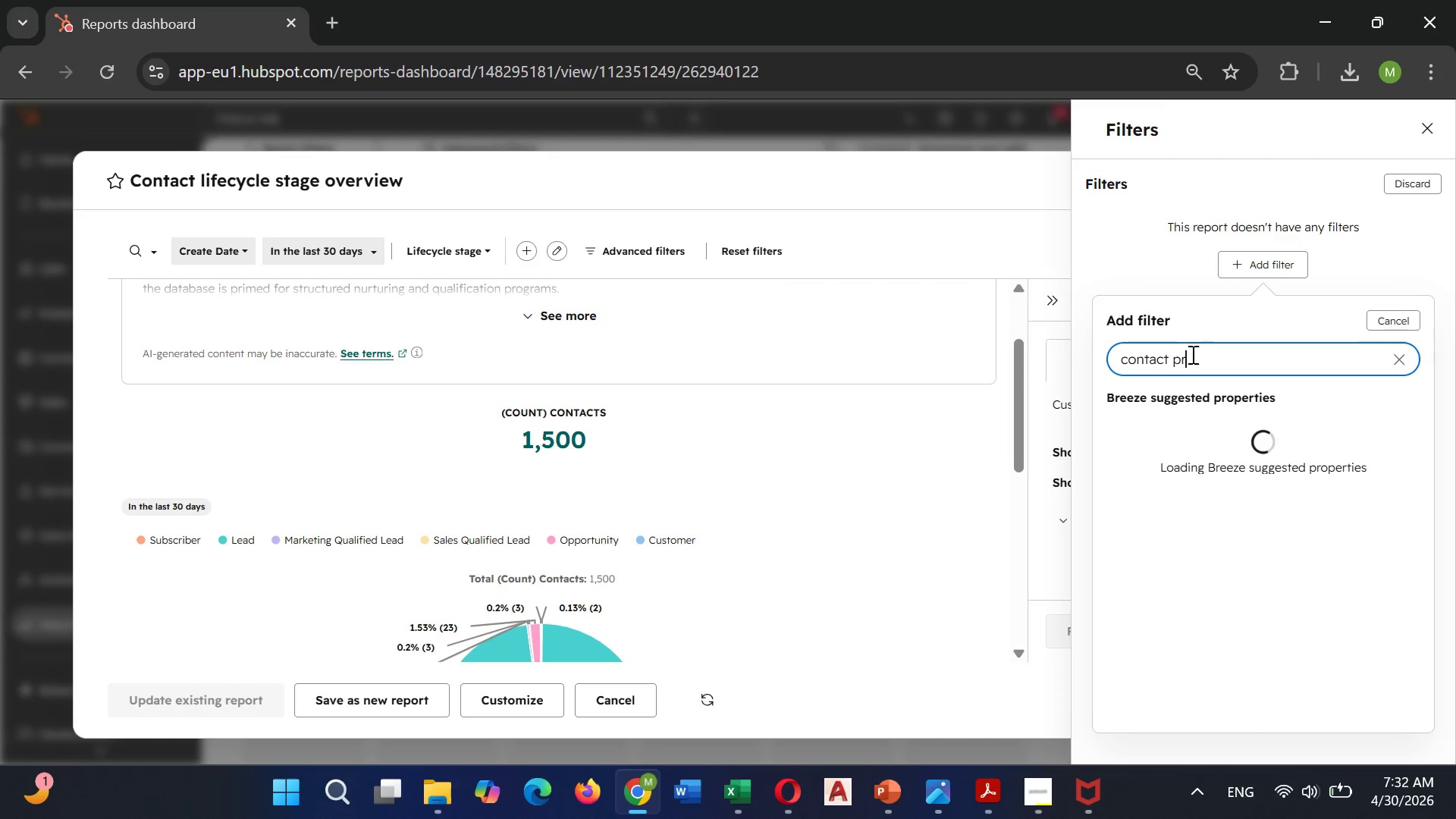 
wait(9.3)
 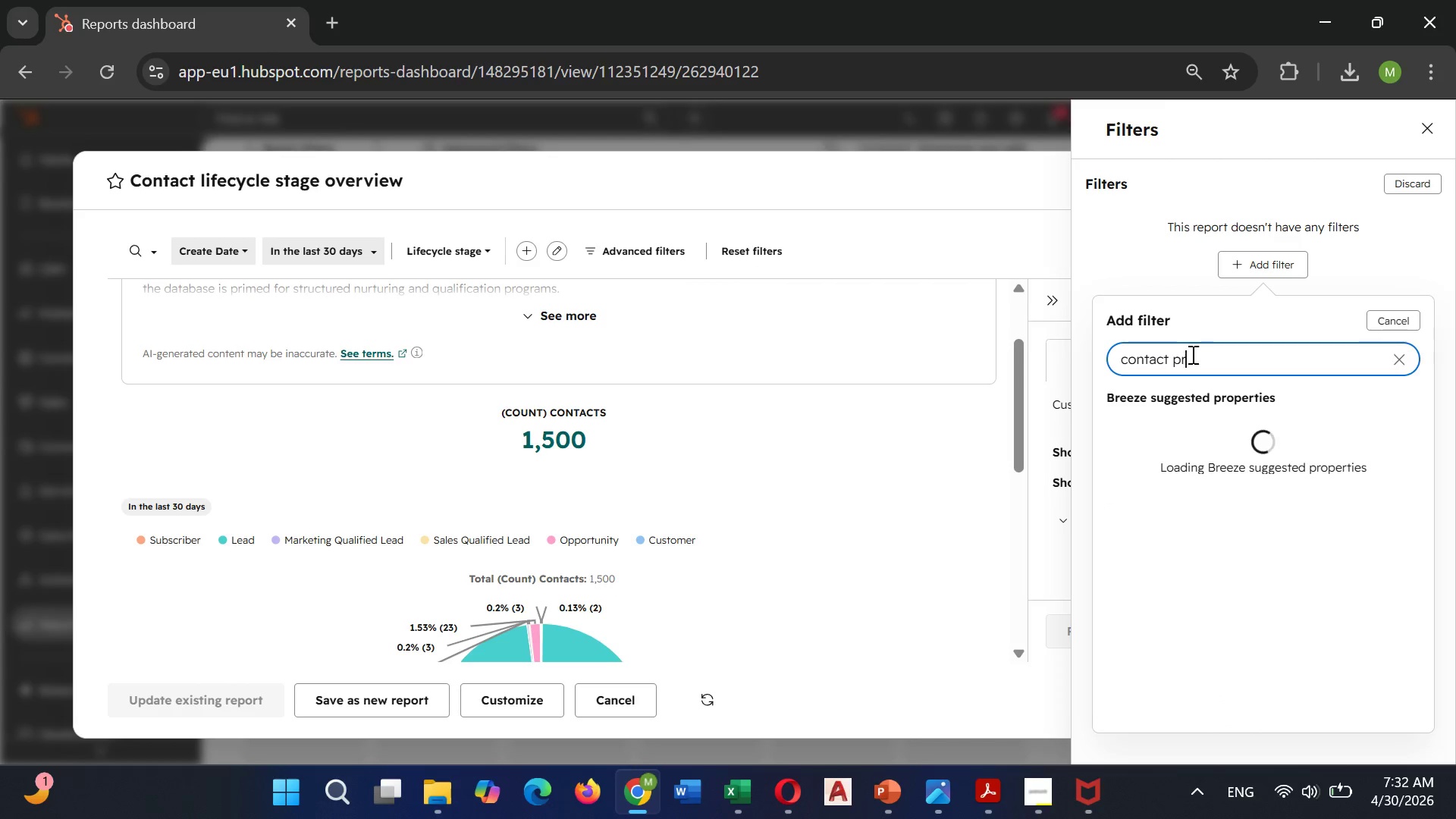 
key(Backspace)
 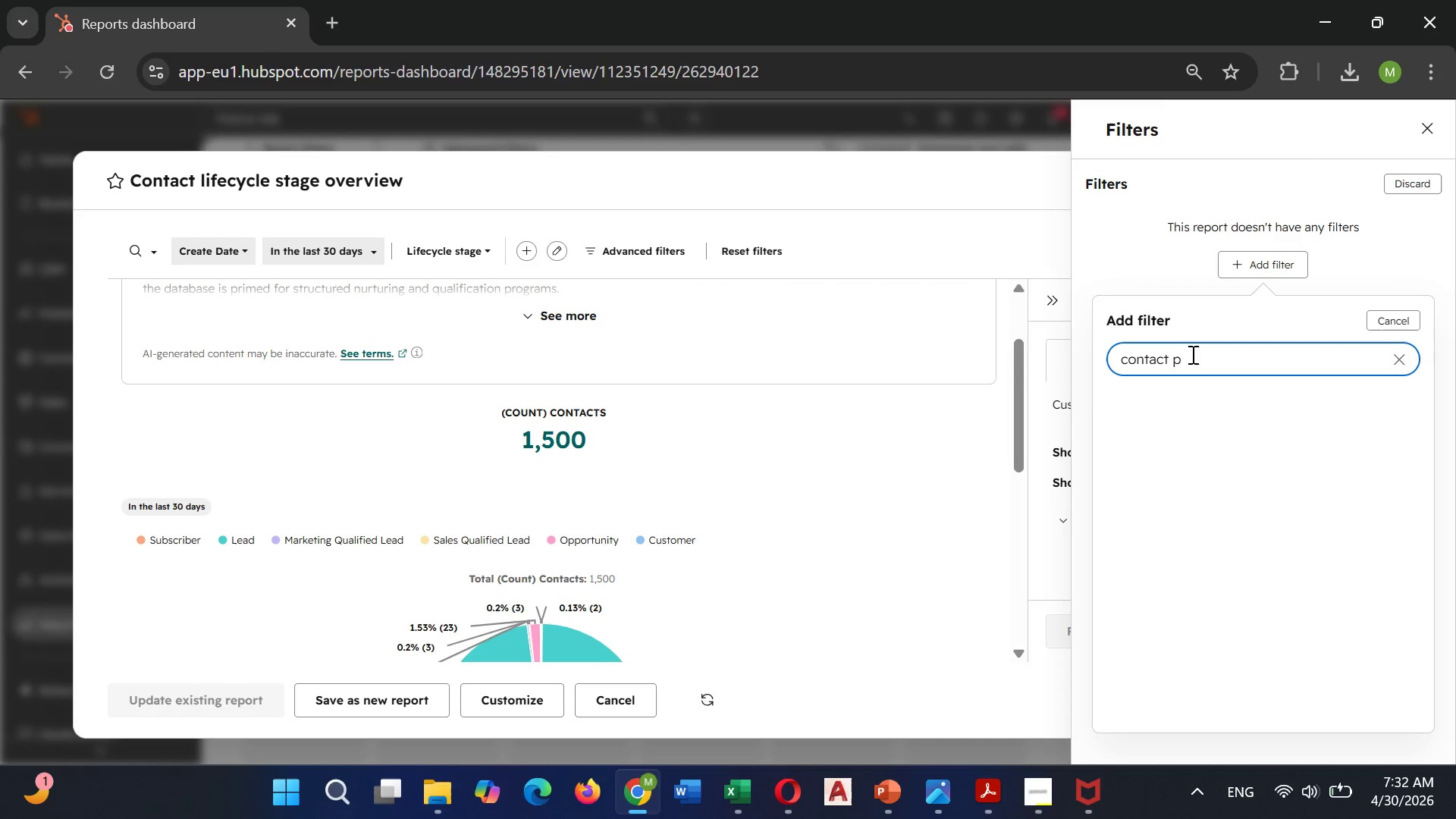 
key(Backspace)
 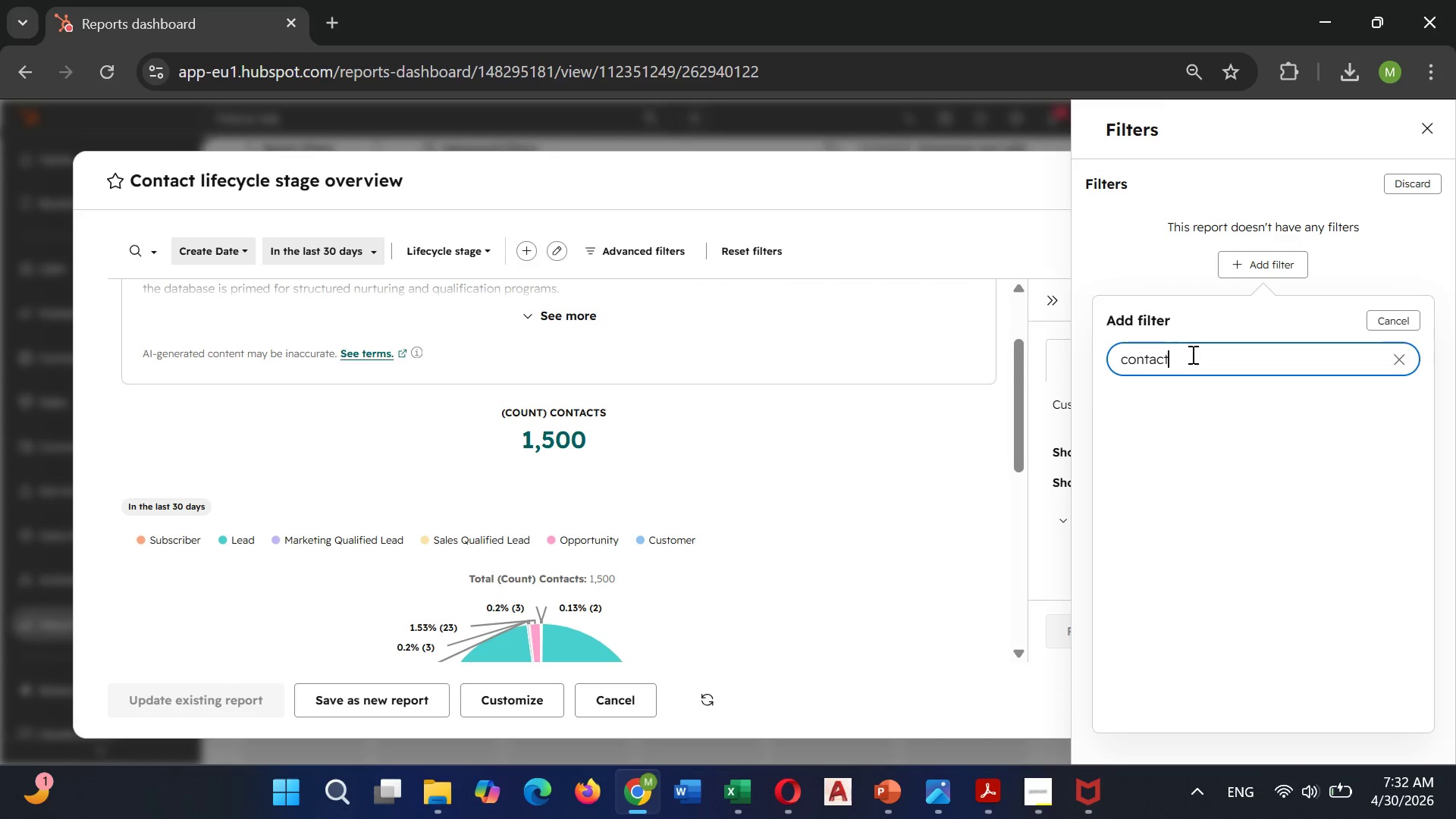 
hold_key(key=Backspace, duration=0.86)
 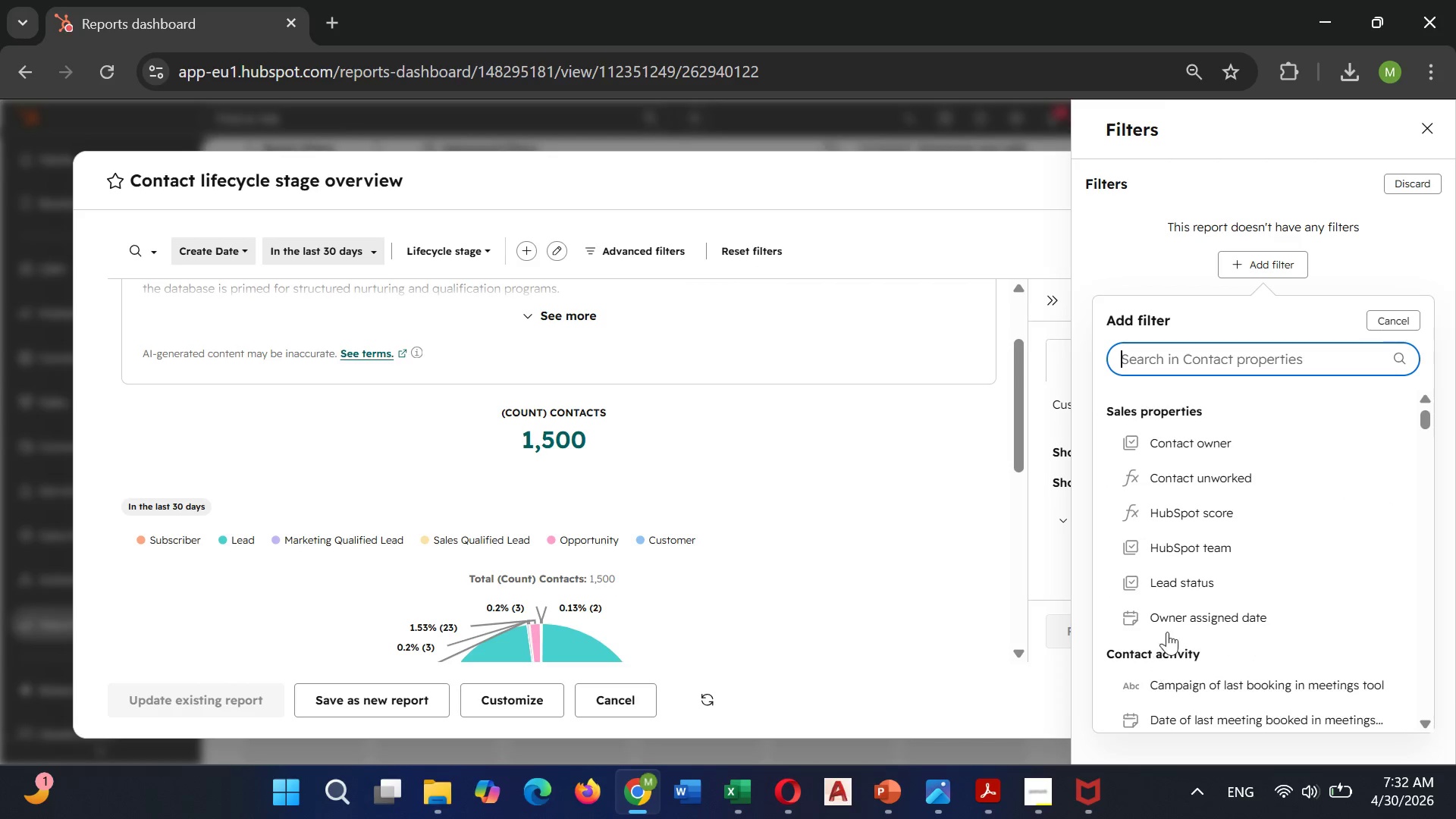 
scroll: coordinate [1195, 580], scroll_direction: down, amount: 7.0
 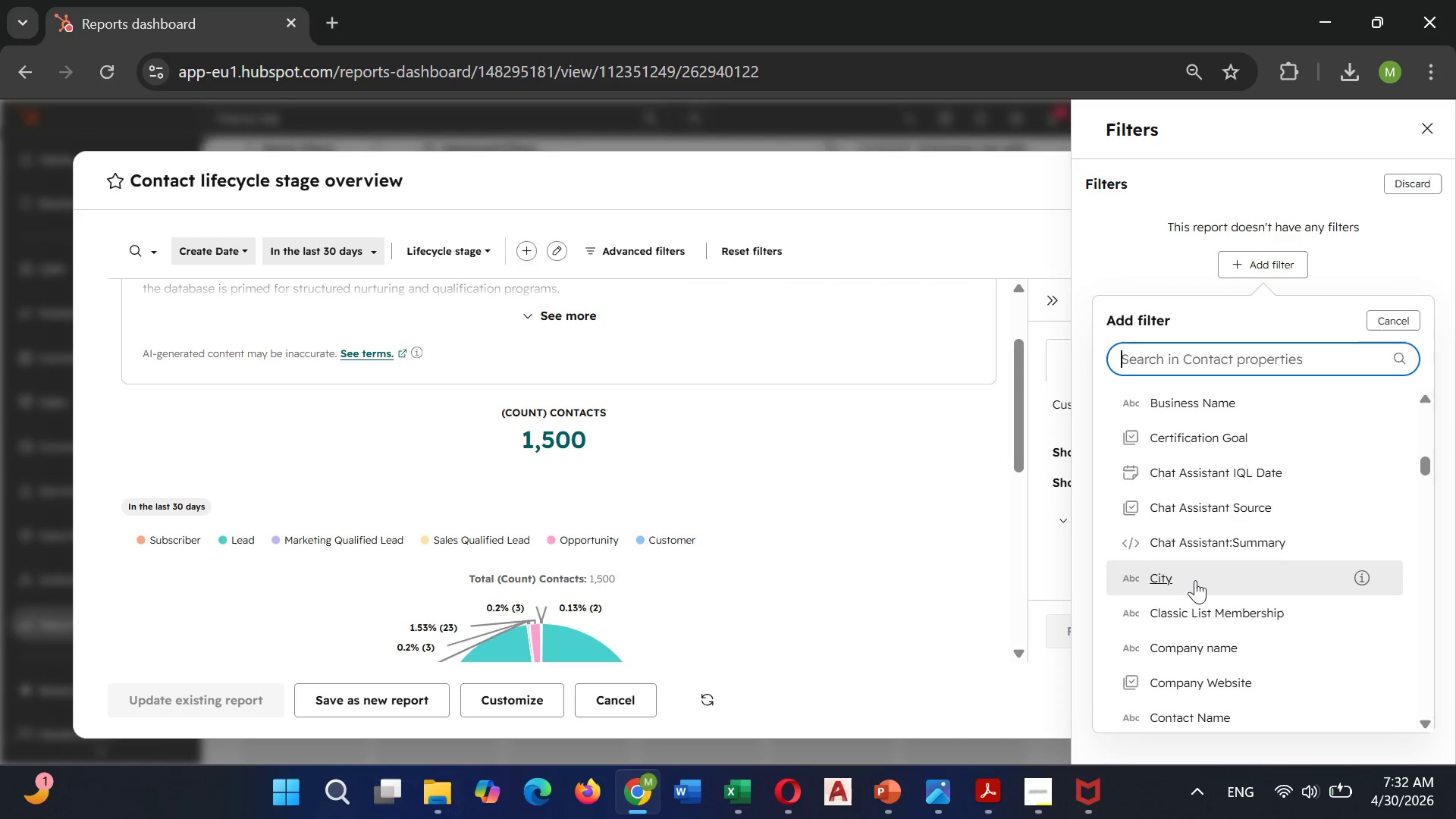 
scroll: coordinate [1224, 506], scroll_direction: up, amount: 19.0
 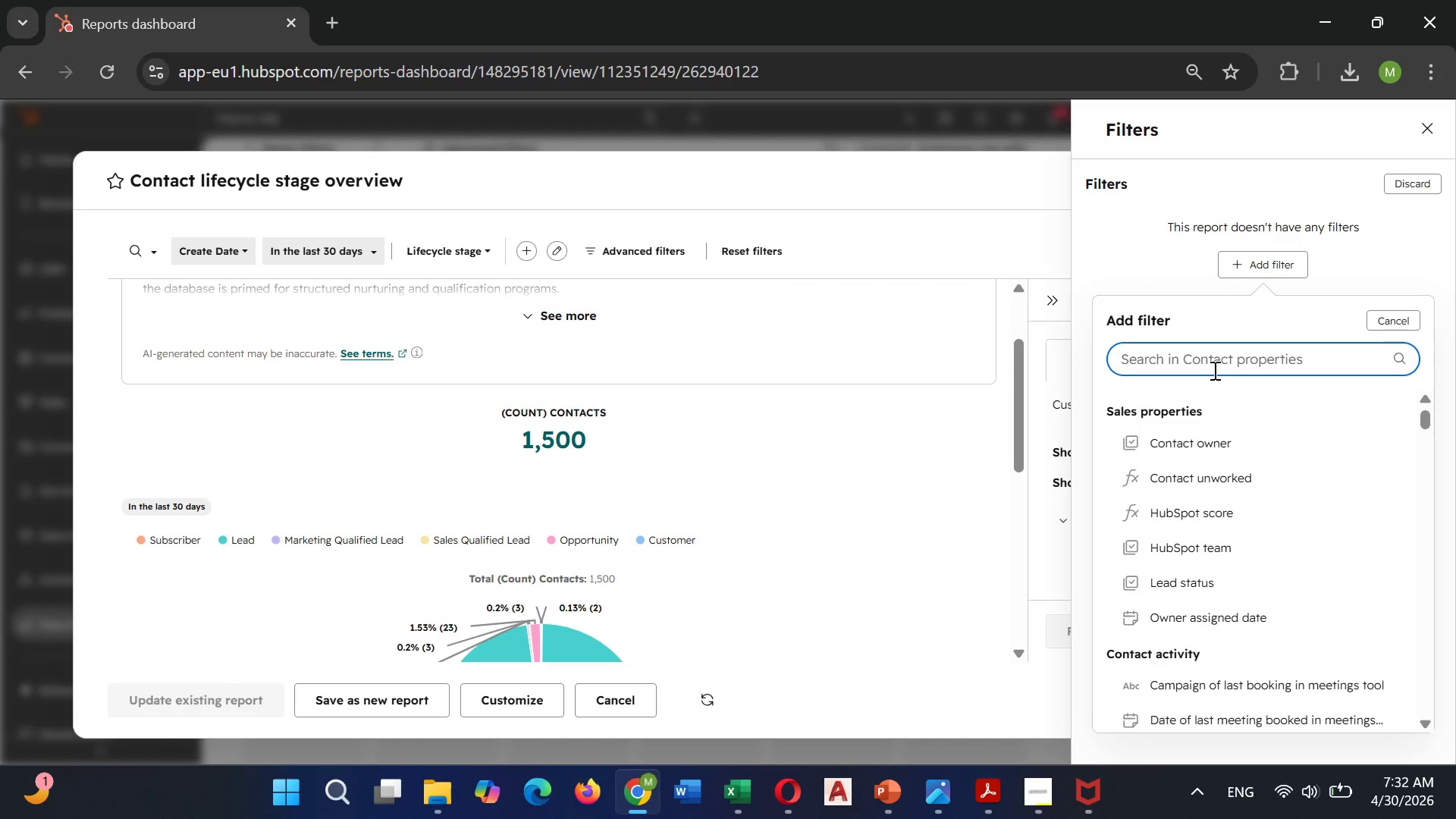 
left_click([1210, 366])
 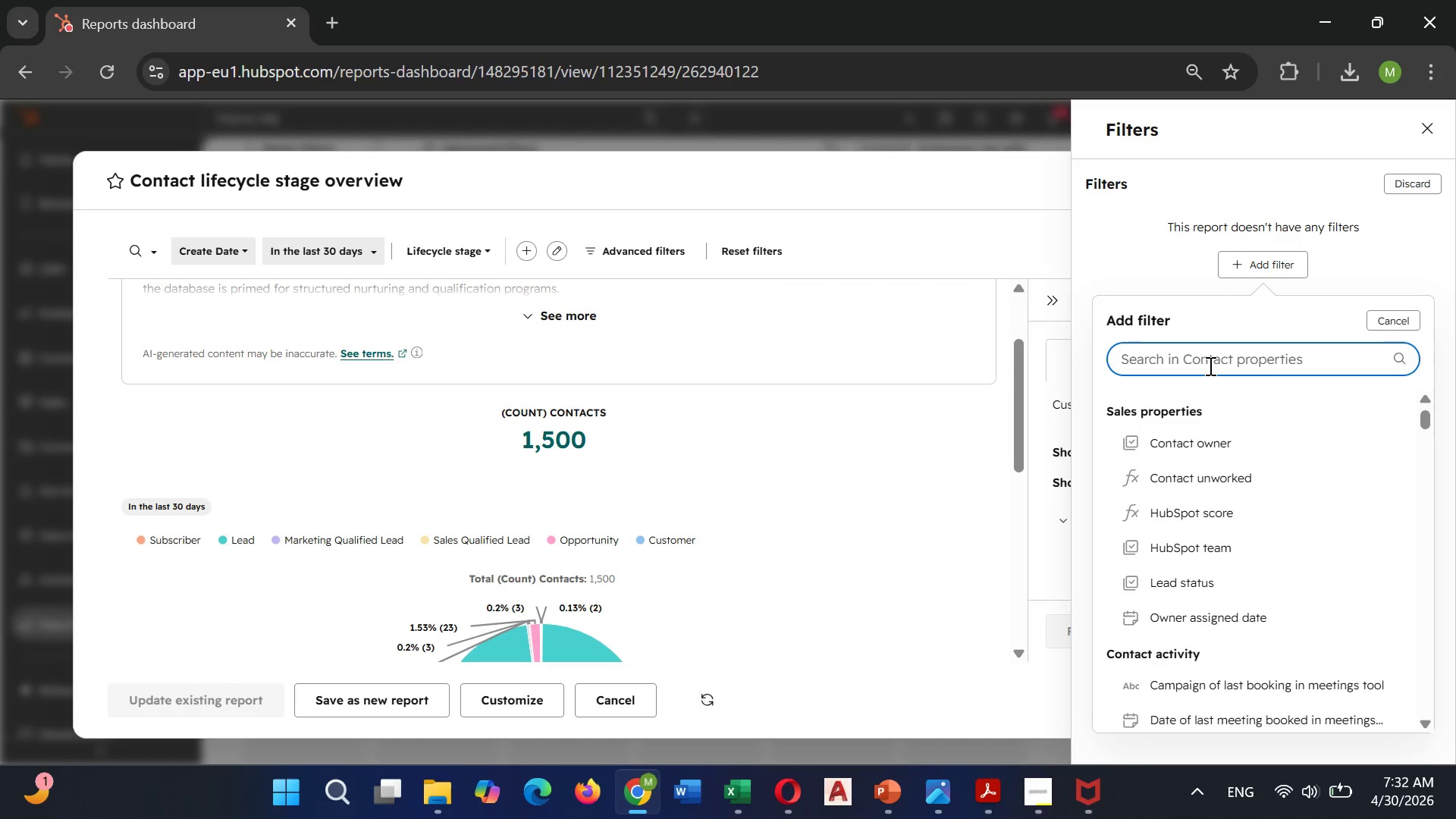 
type(Prop)
 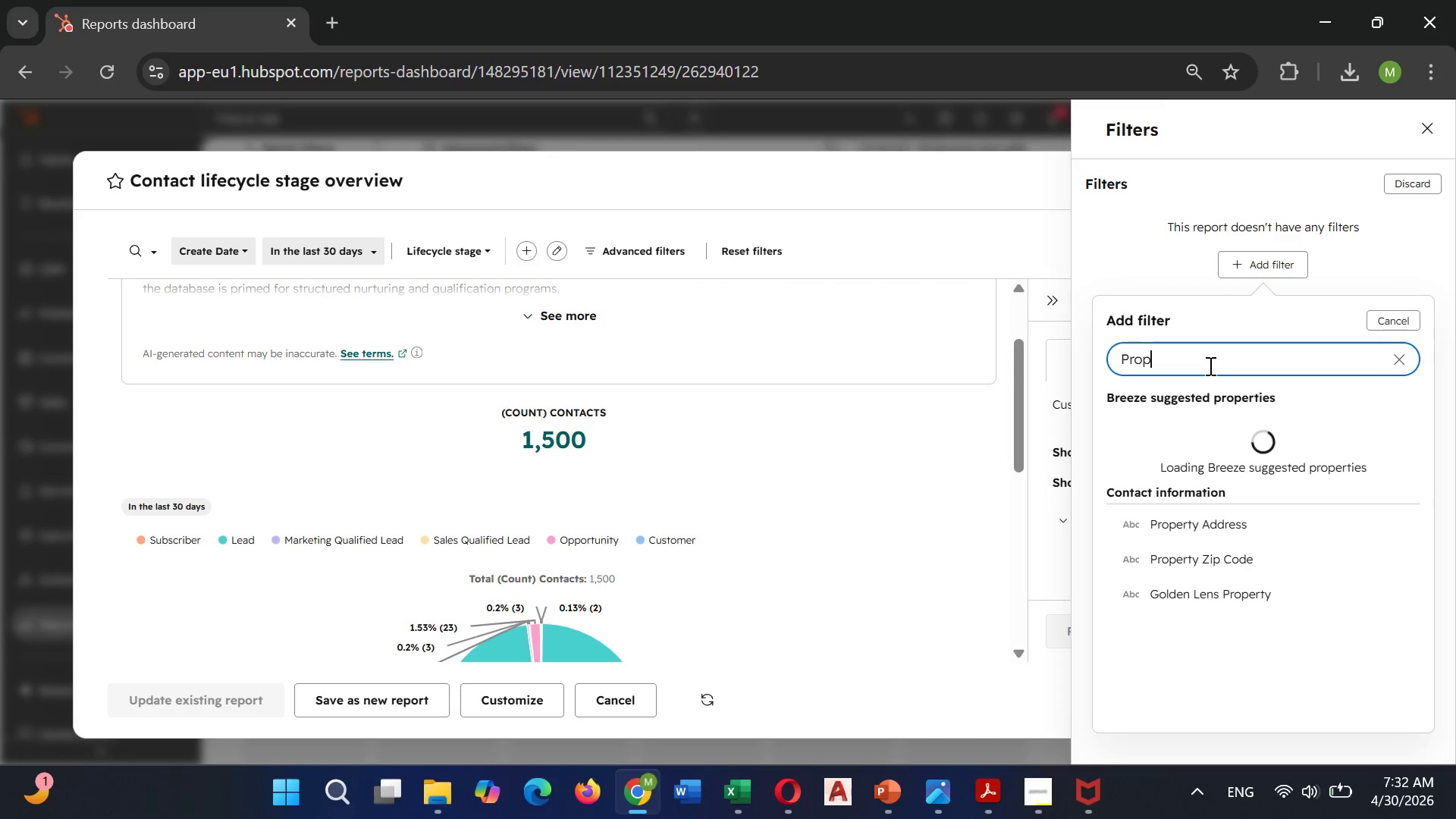 
wait(8.62)
 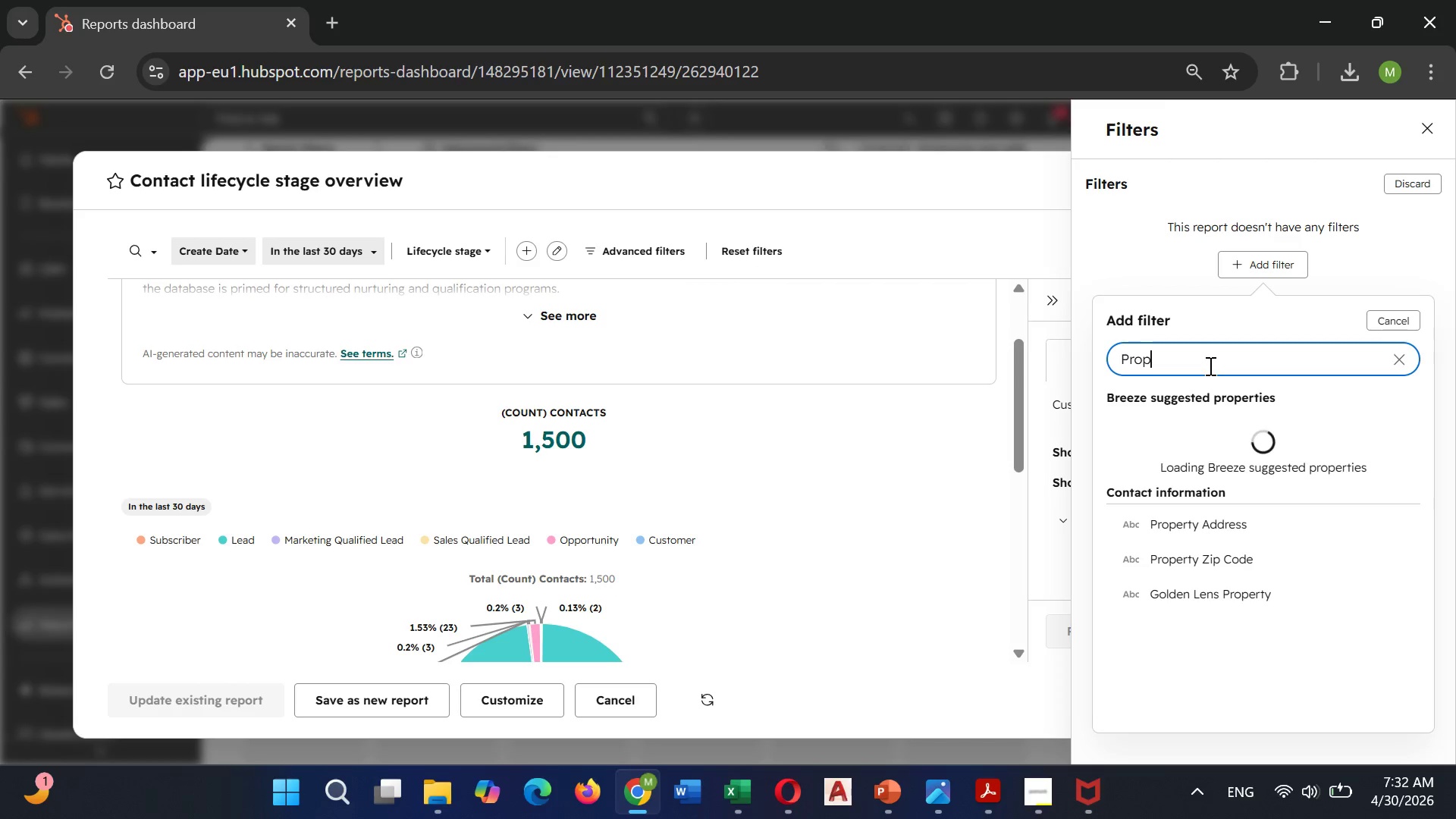 
hold_key(key=Backspace, duration=0.72)
 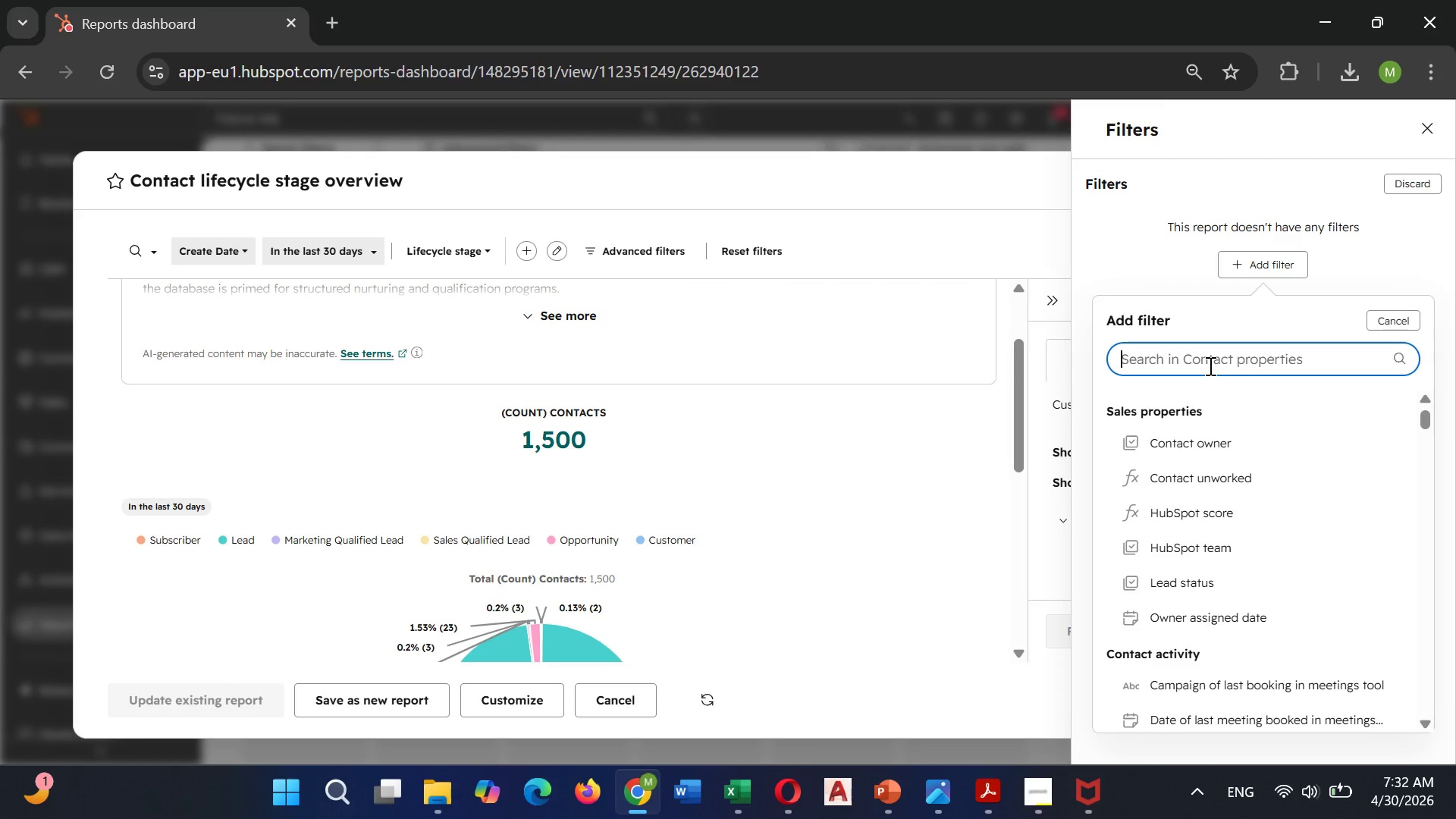 
type(Prima)
 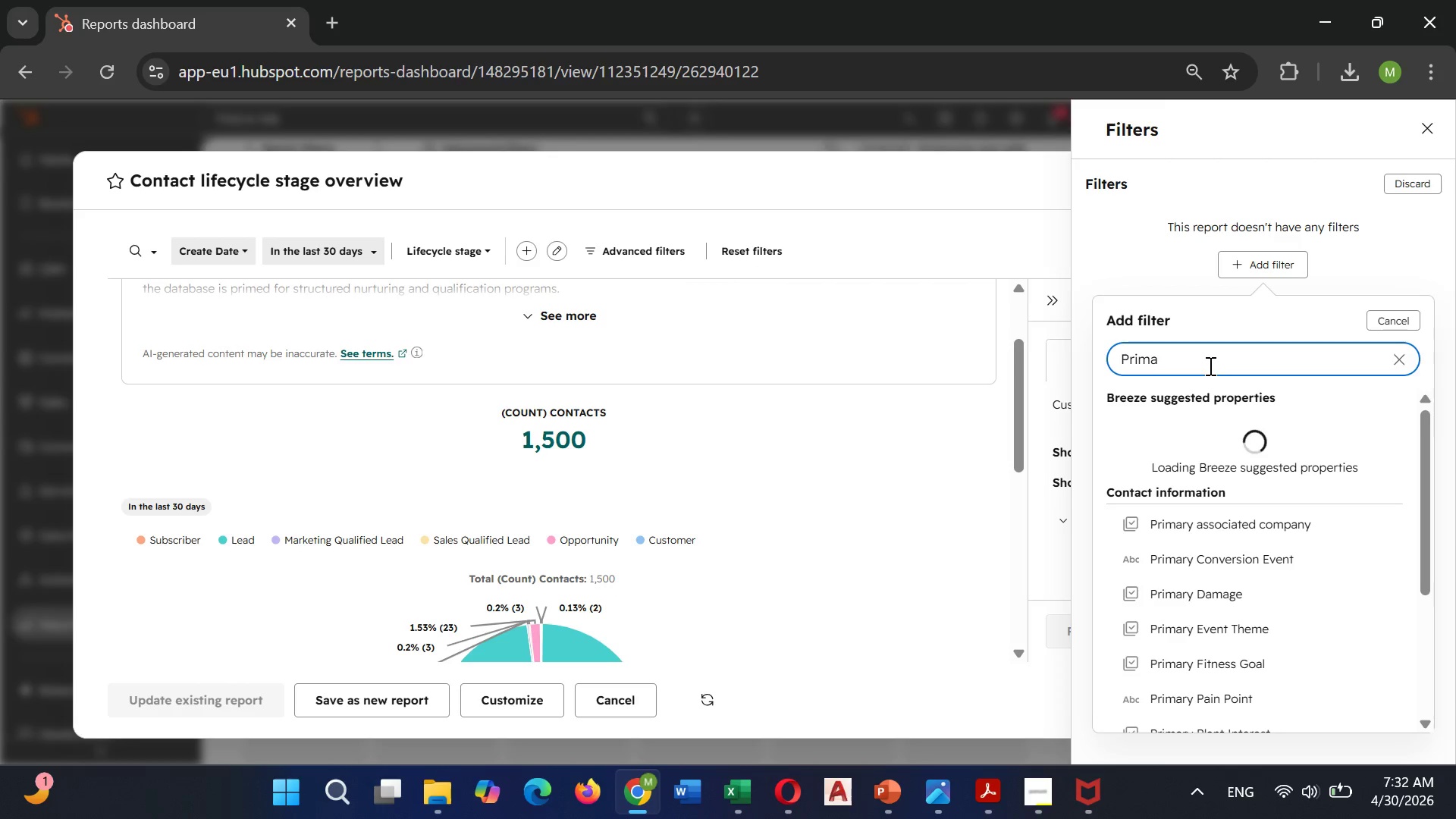 
scroll: coordinate [1274, 578], scroll_direction: down, amount: 1.0
 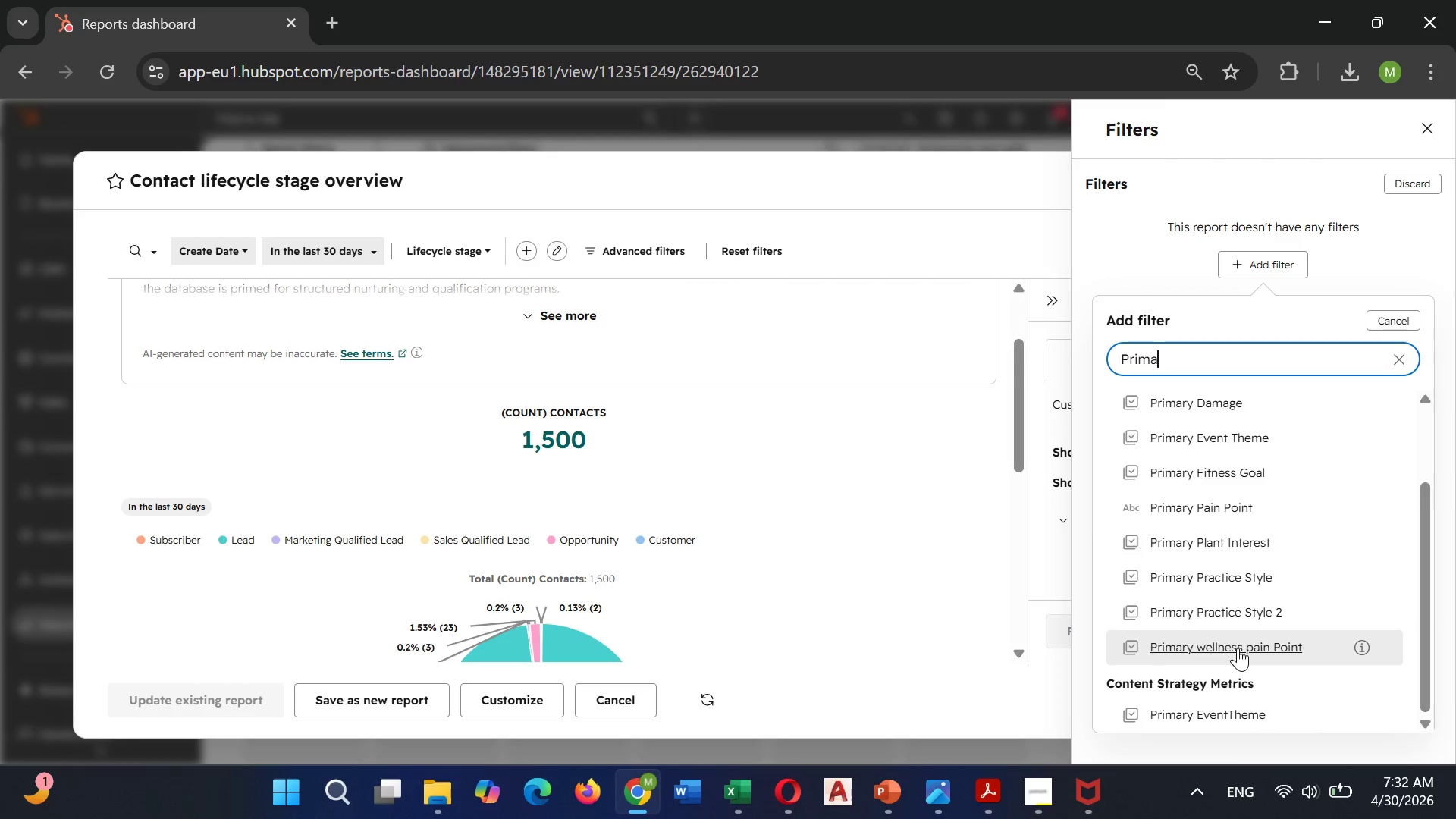 
left_click([1238, 648])
 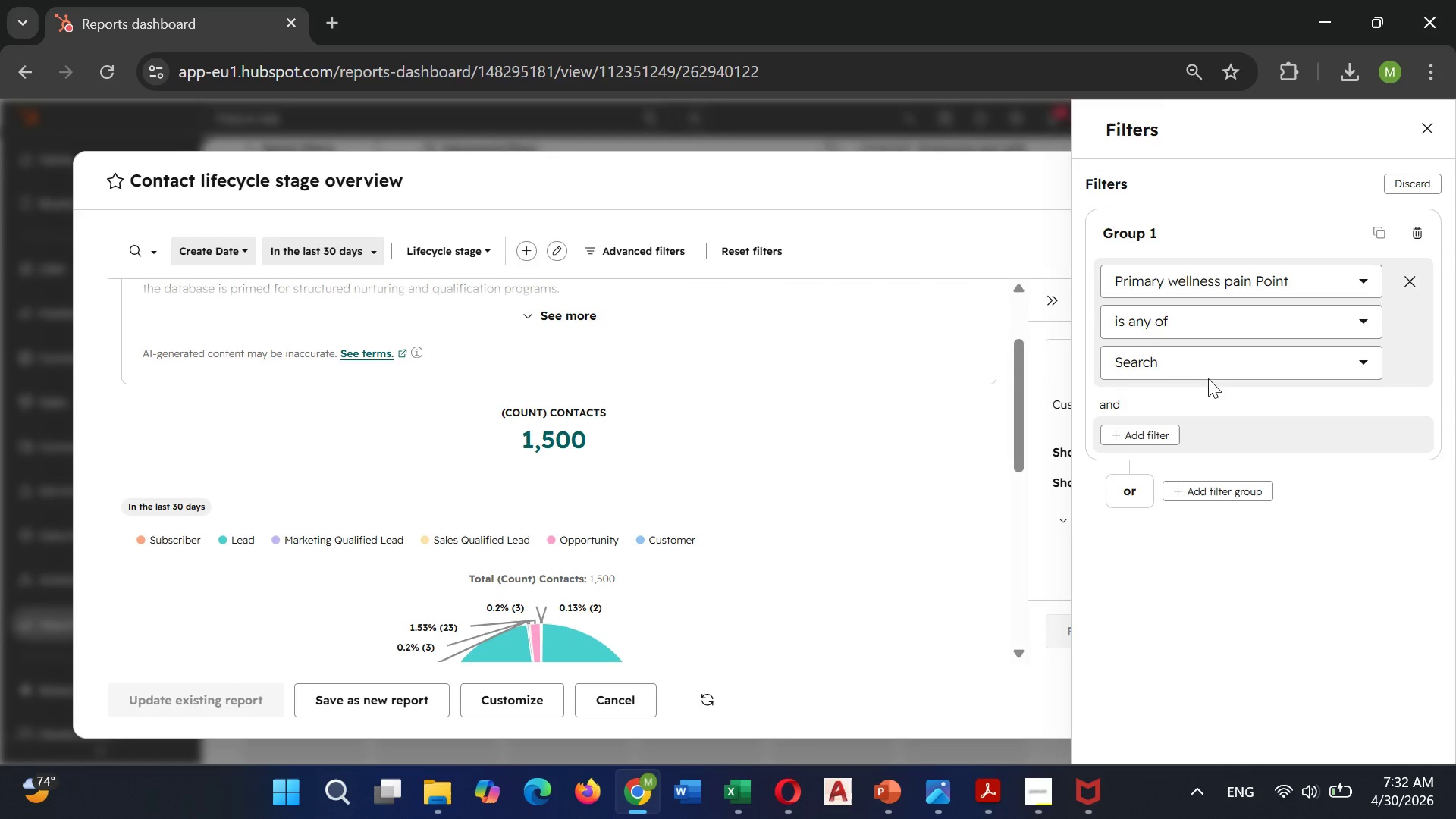 
left_click([1169, 318])
 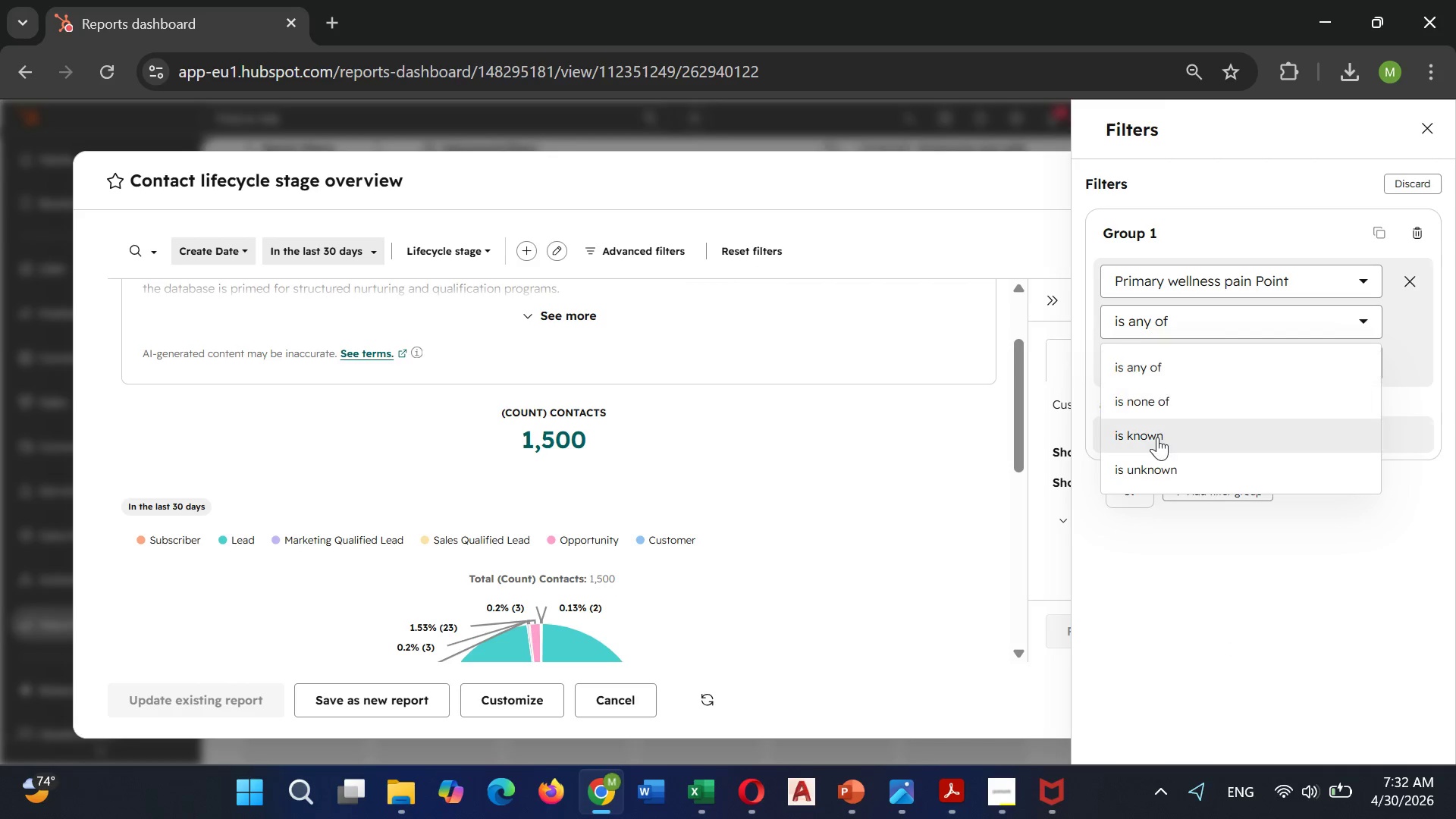 
scroll: coordinate [1157, 440], scroll_direction: down, amount: 4.0
 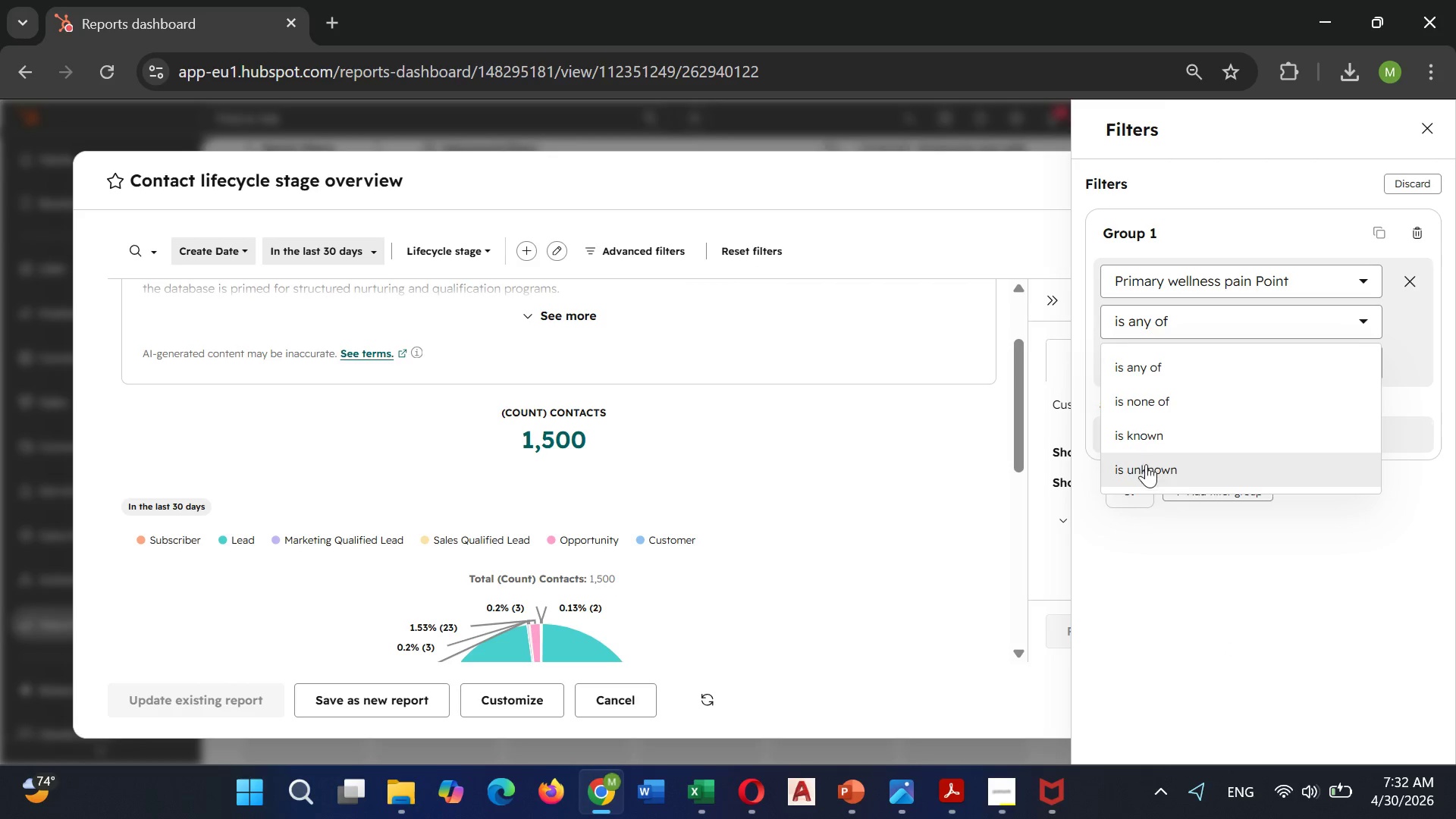 
left_click([1147, 441])
 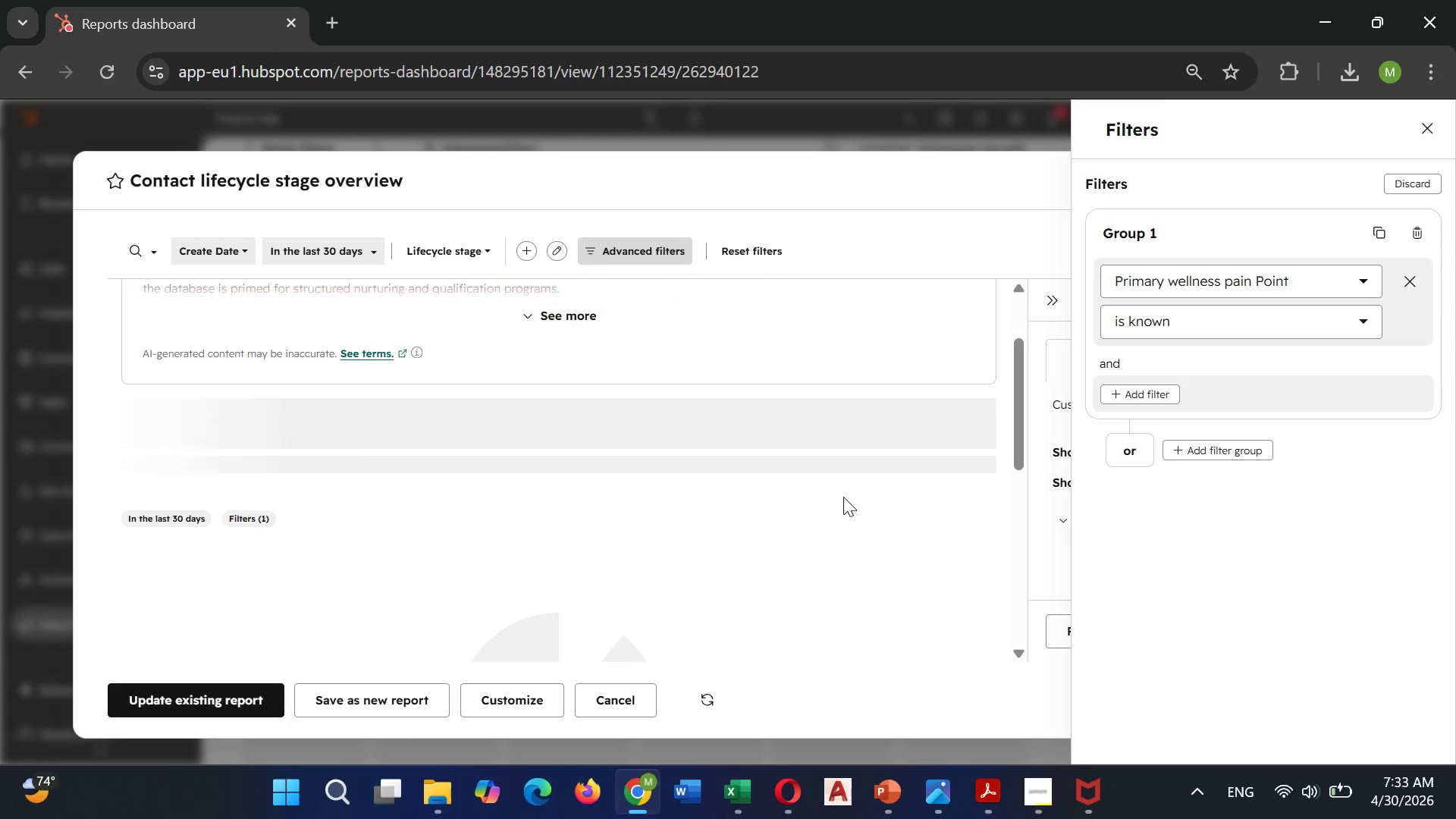 
wait(32.64)
 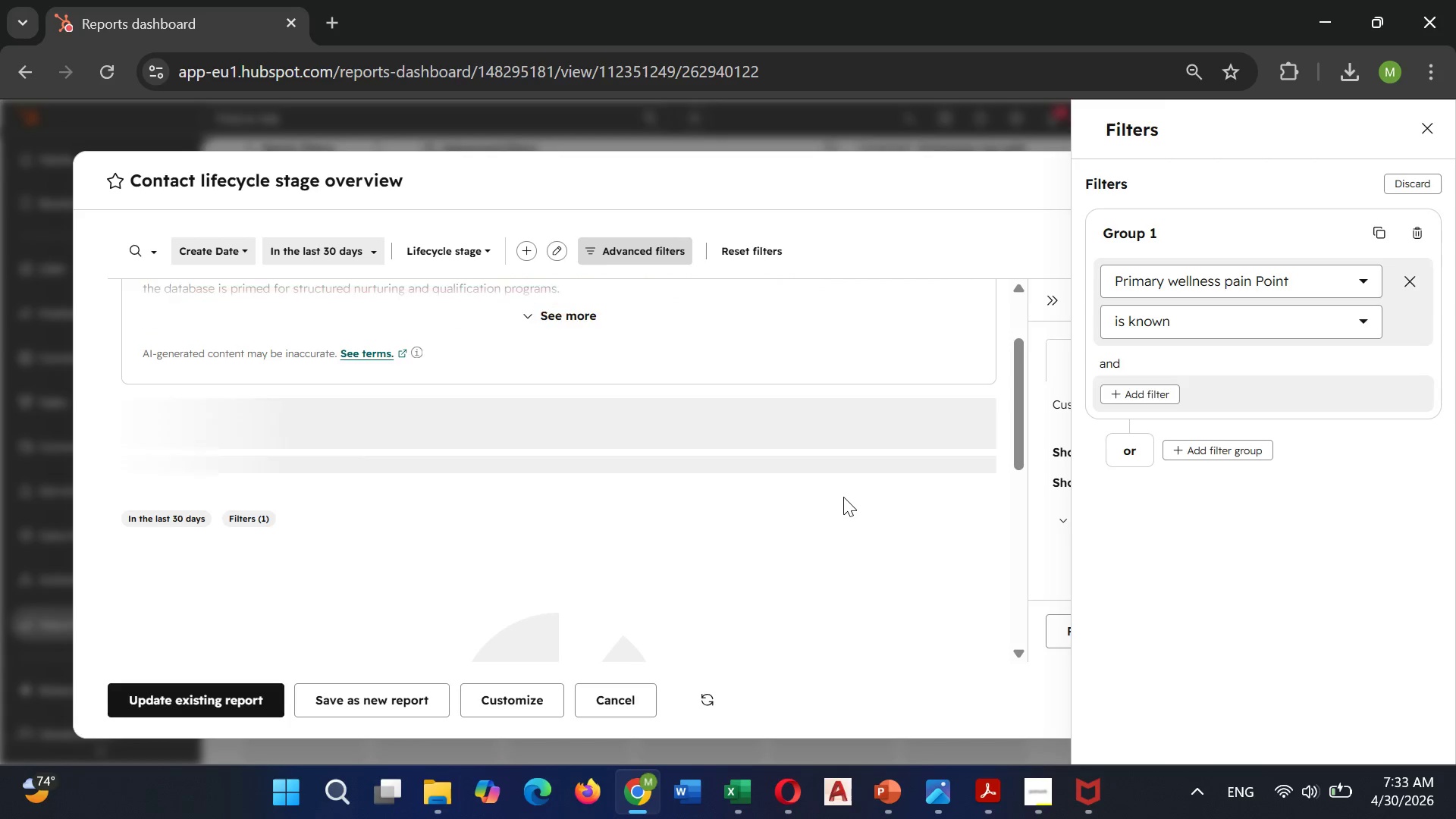 
scroll: coordinate [765, 508], scroll_direction: down, amount: 6.0
 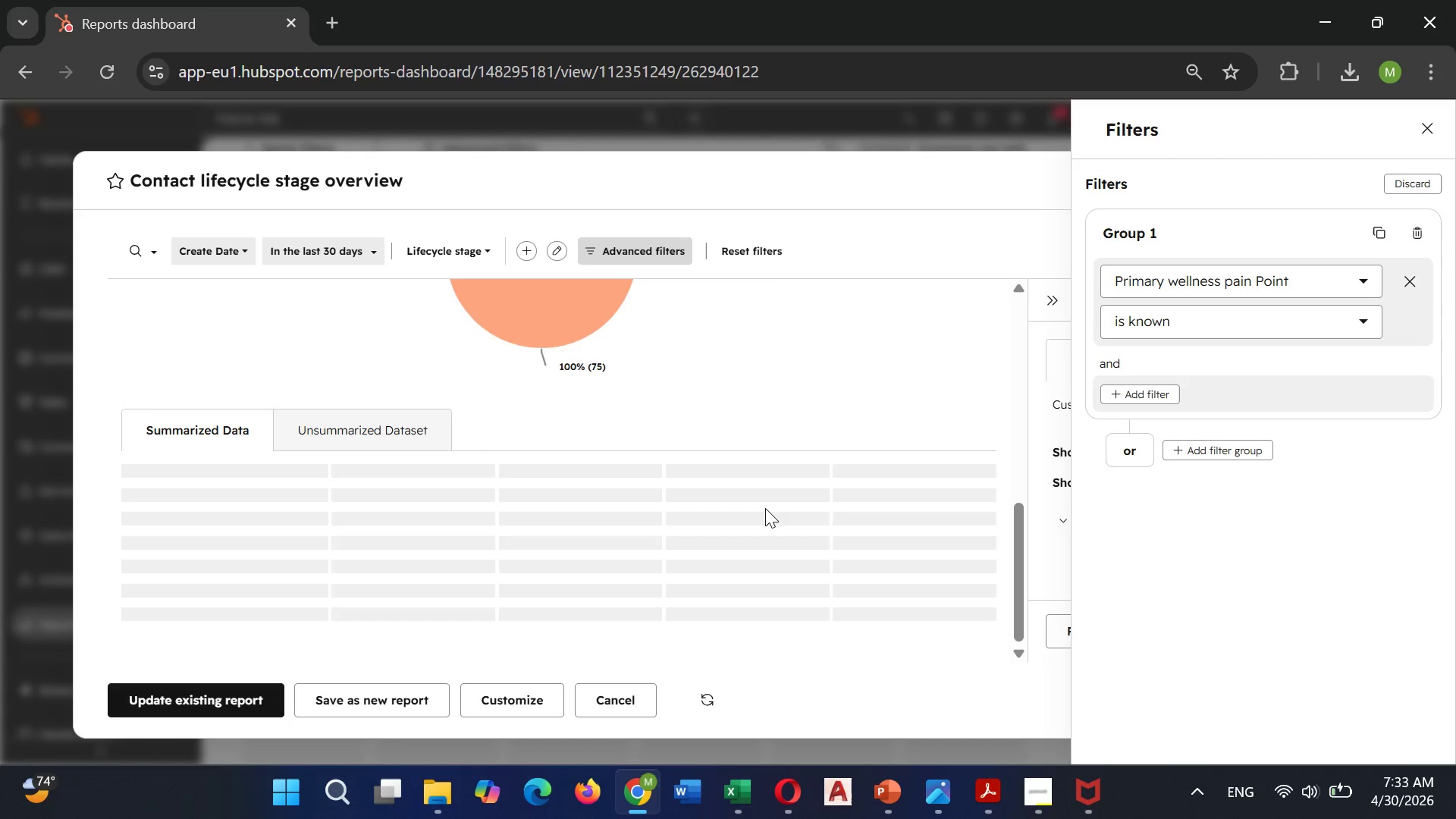 
scroll: coordinate [765, 508], scroll_direction: up, amount: 2.0
 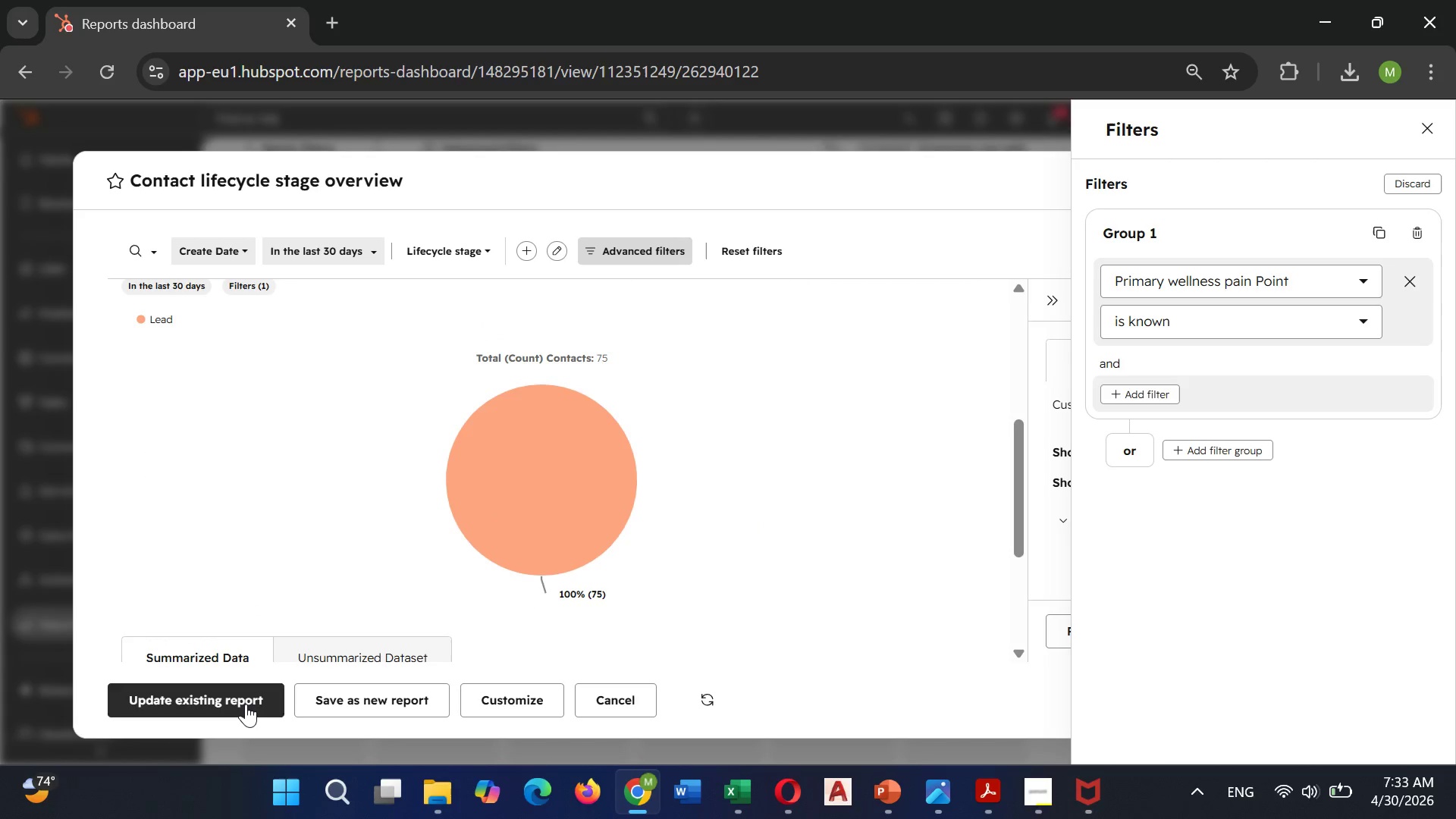 
left_click([246, 704])
 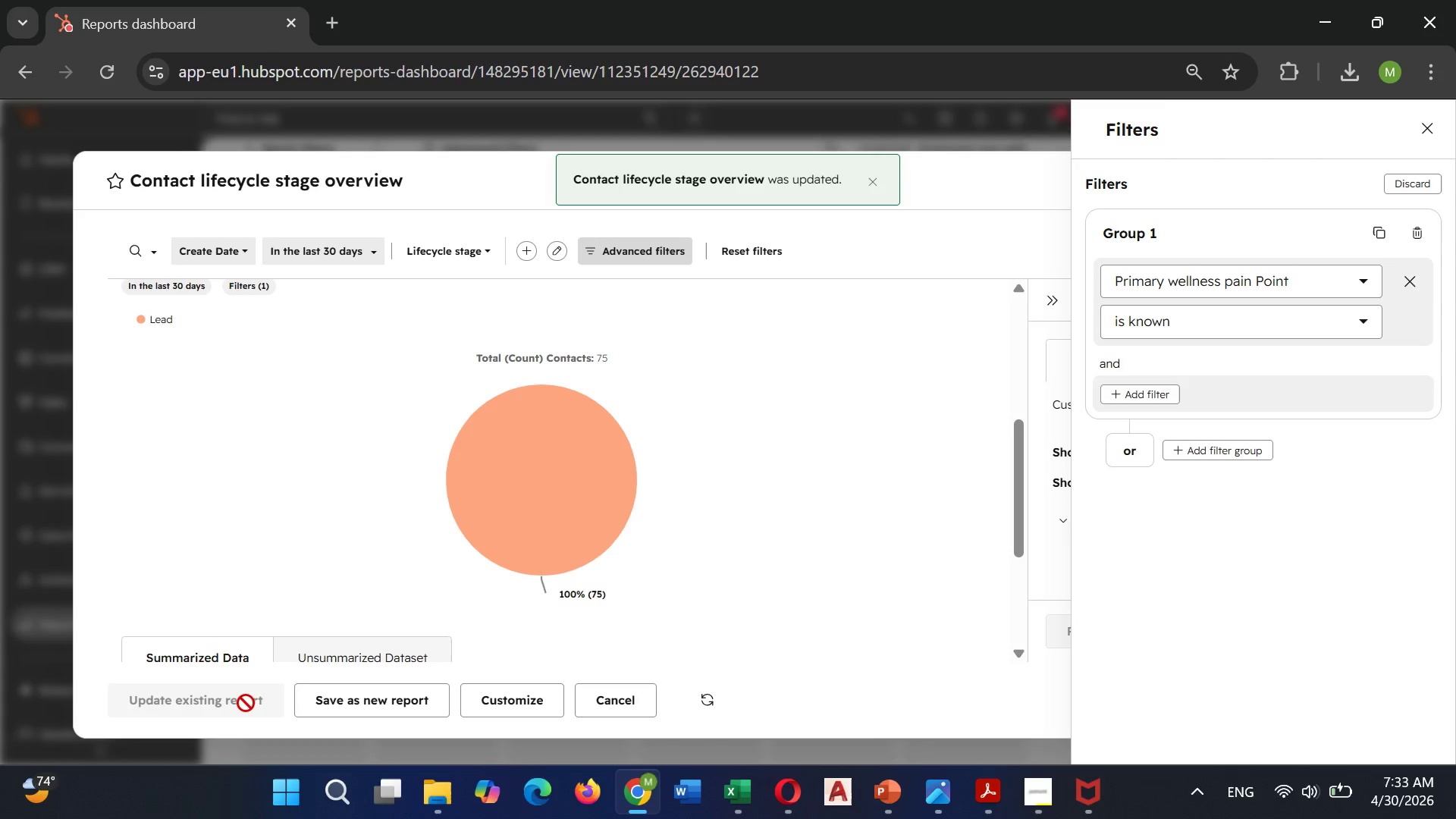 
mouse_move([527, 450])
 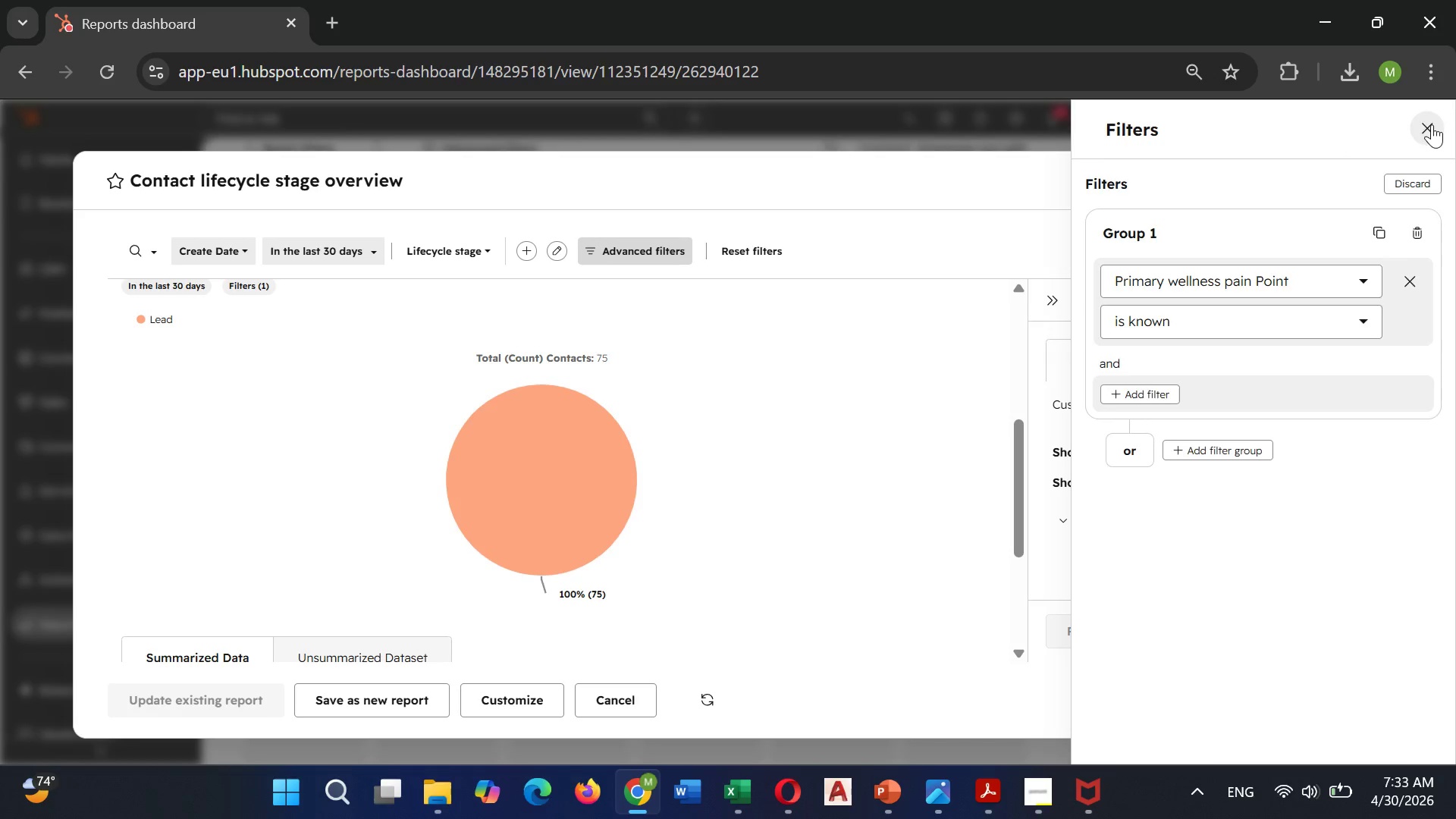 
left_click([1349, 179])
 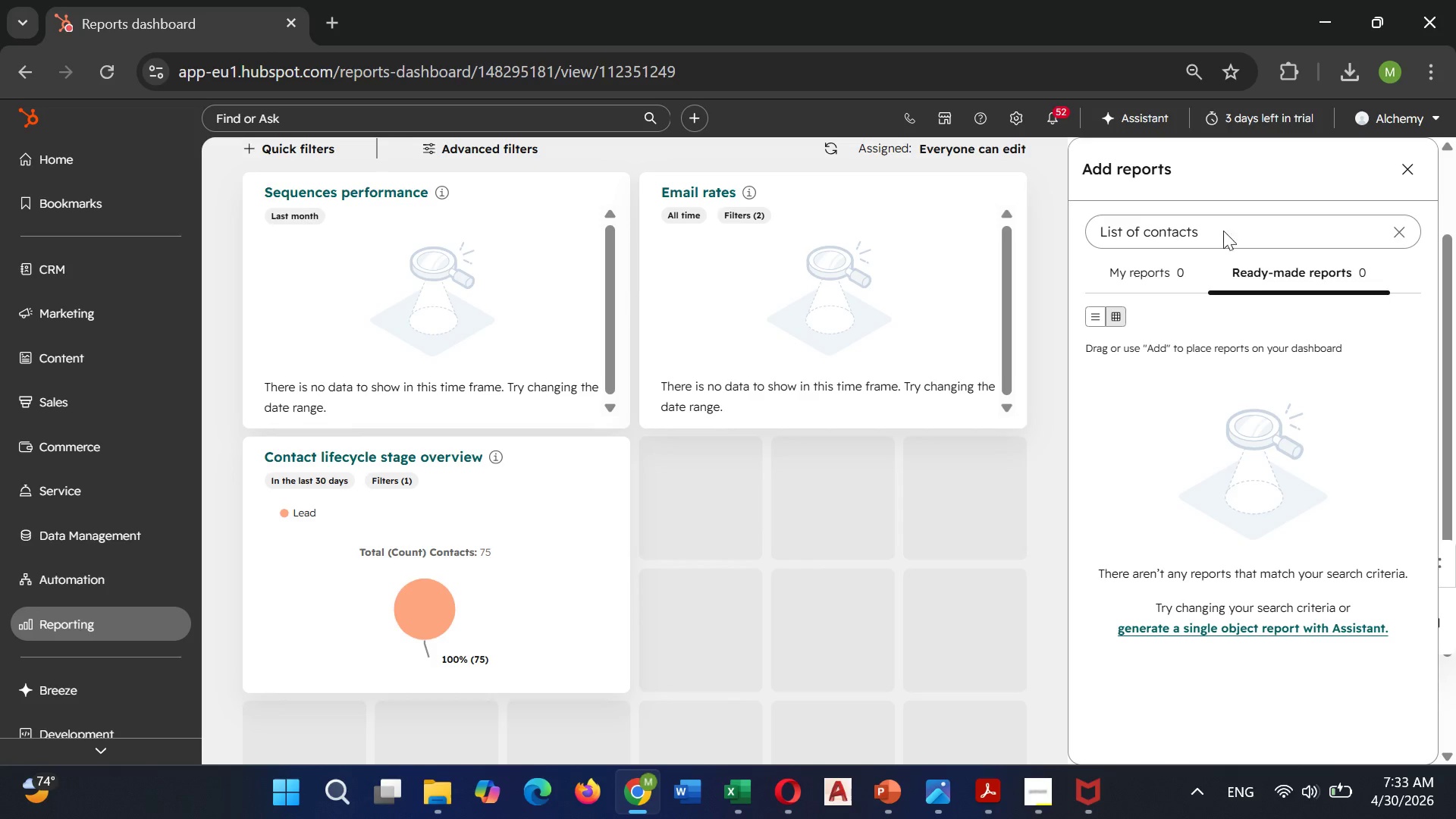 
wait(5.58)
 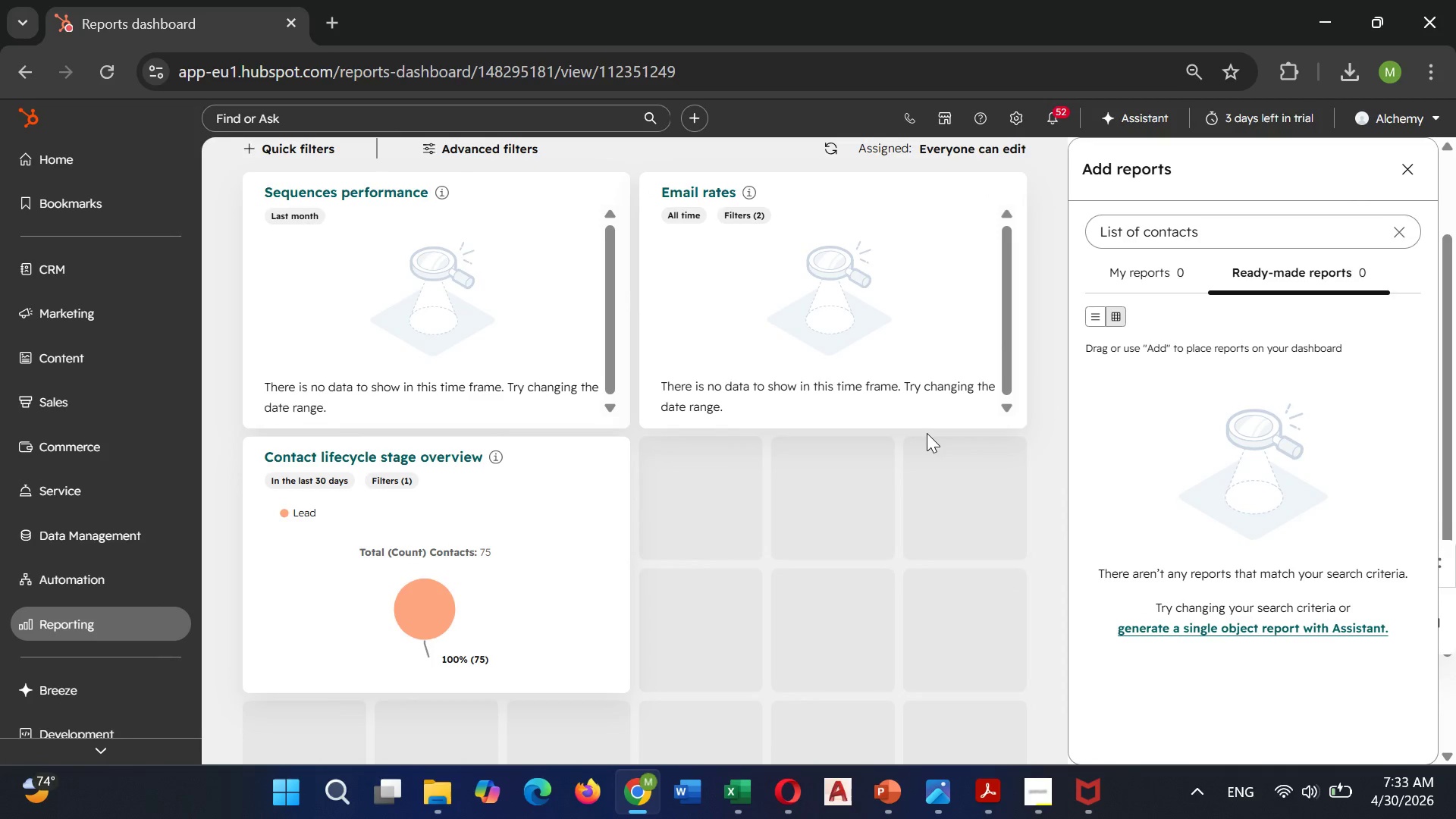 
scroll: coordinate [862, 182], scroll_direction: up, amount: 3.0
 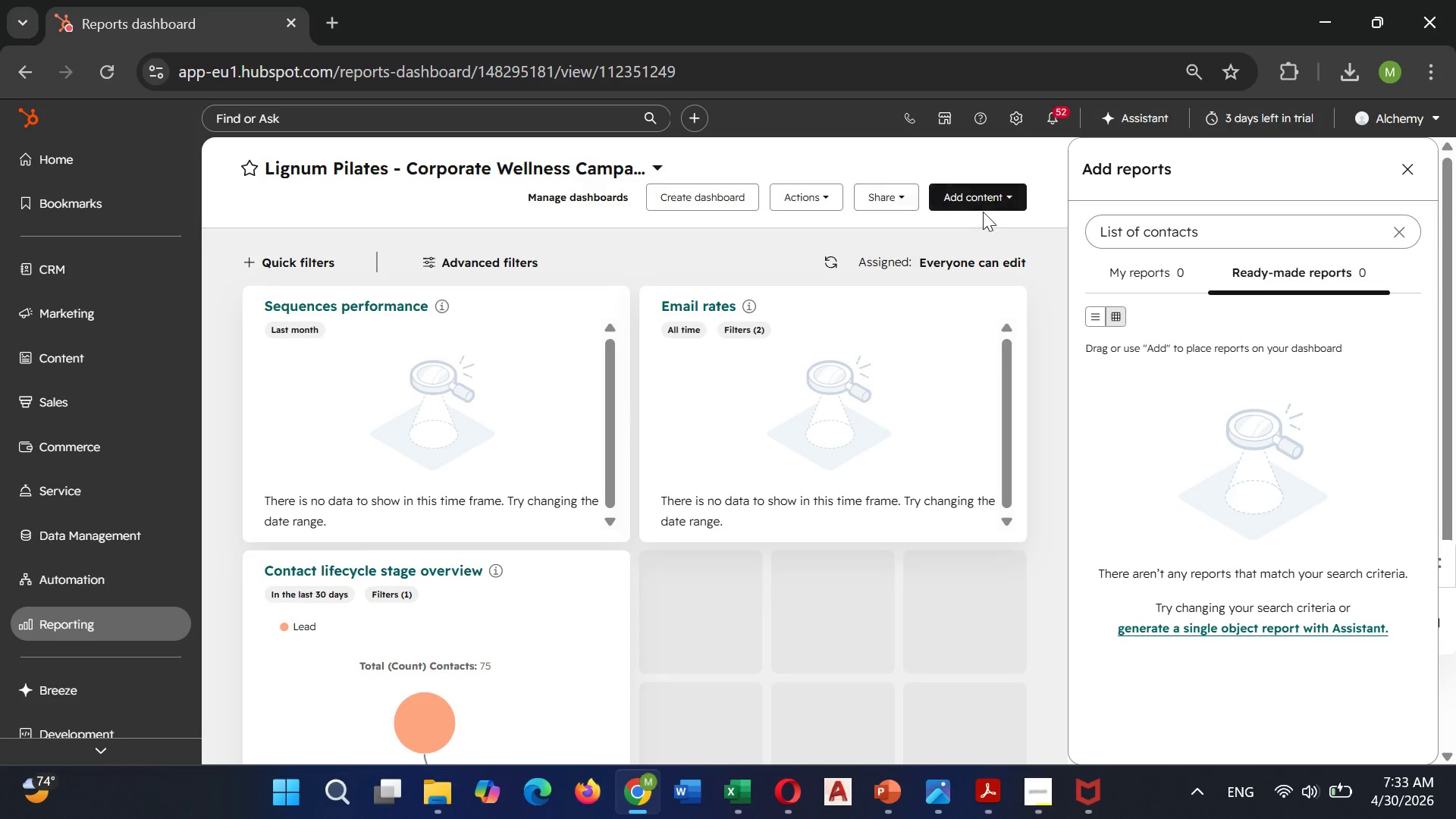 
left_click([986, 202])
 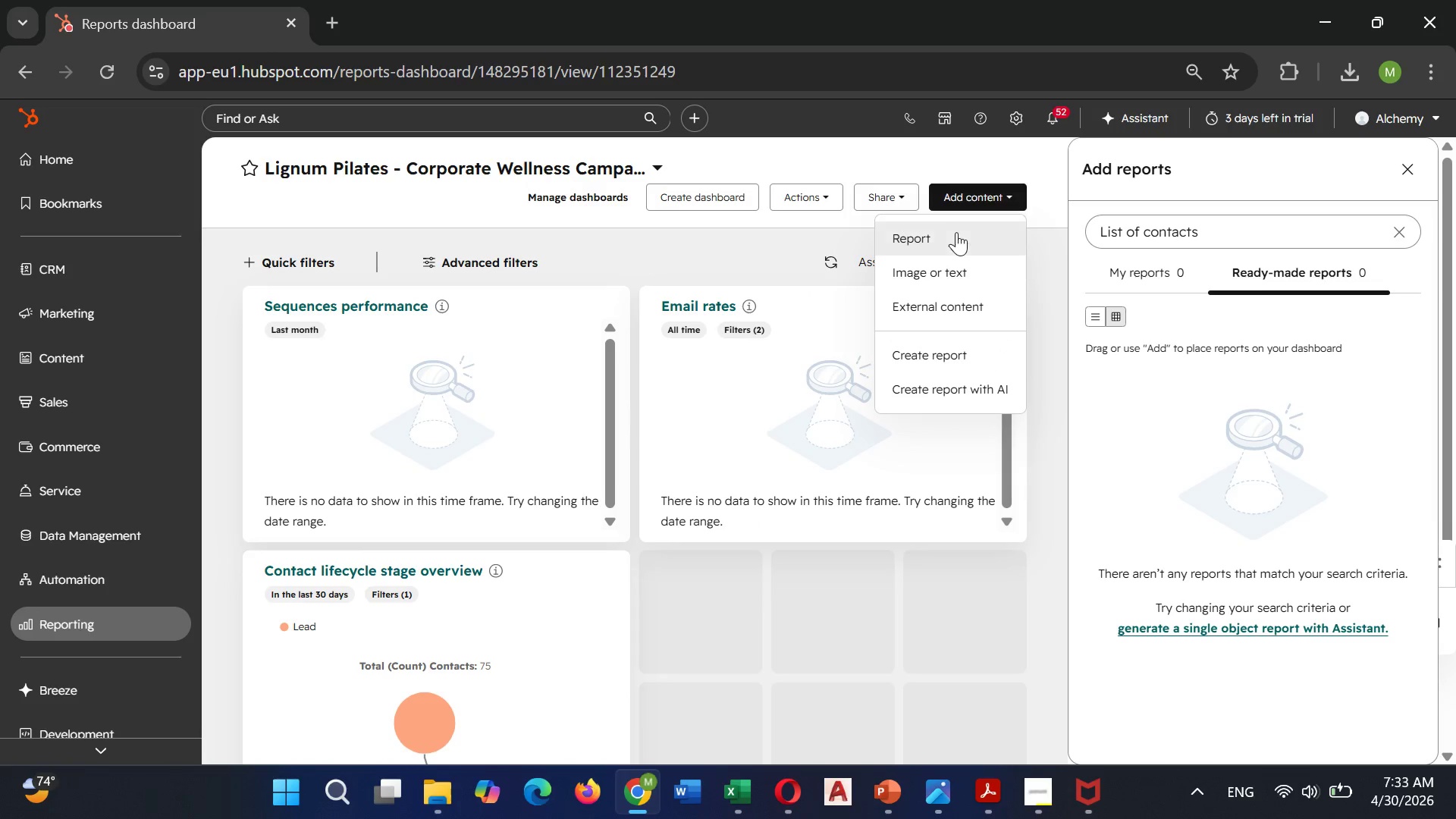 
left_click([954, 235])
 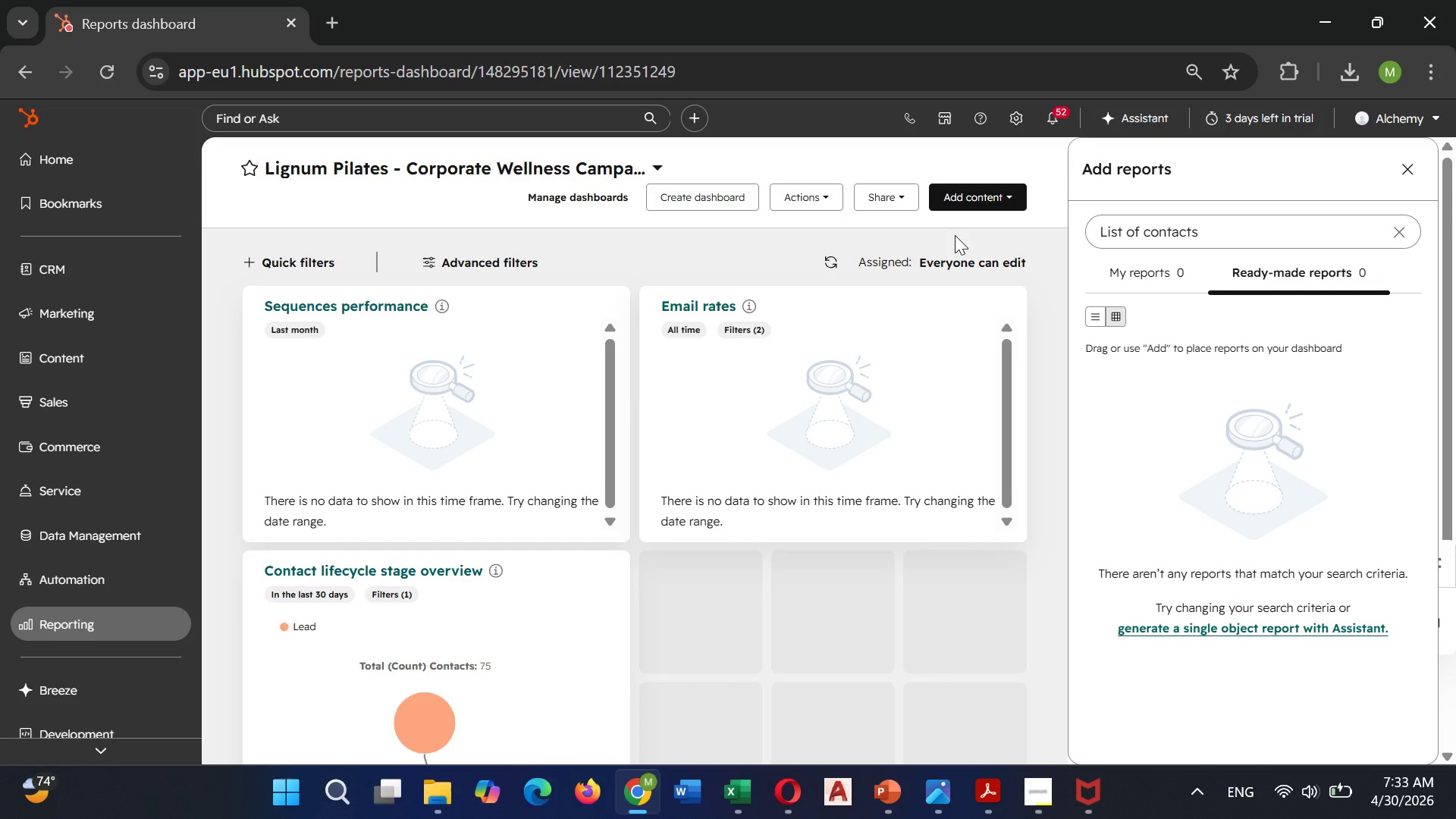 
wait(11.09)
 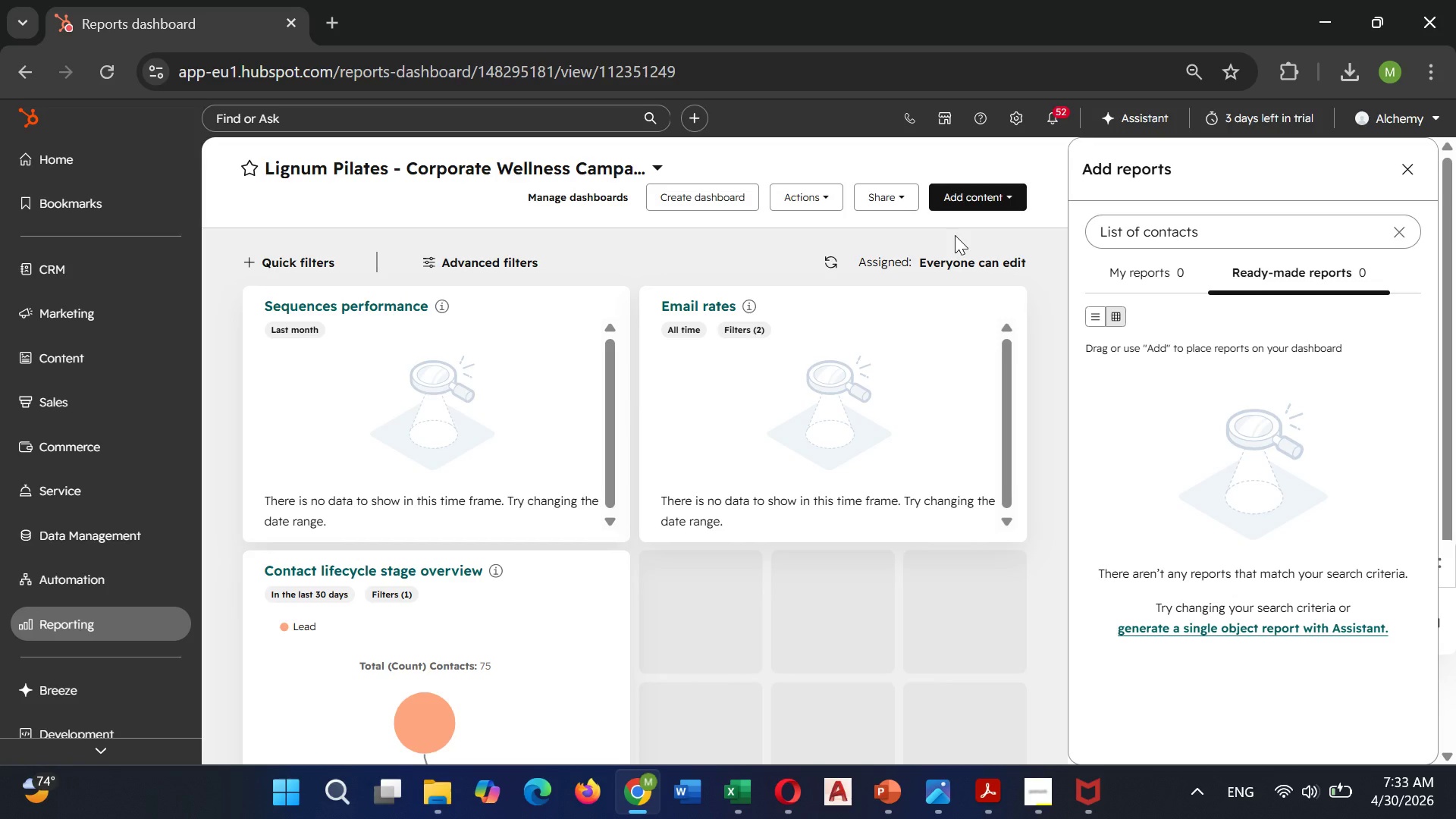 
scroll: coordinate [1295, 457], scroll_direction: down, amount: 1.0
 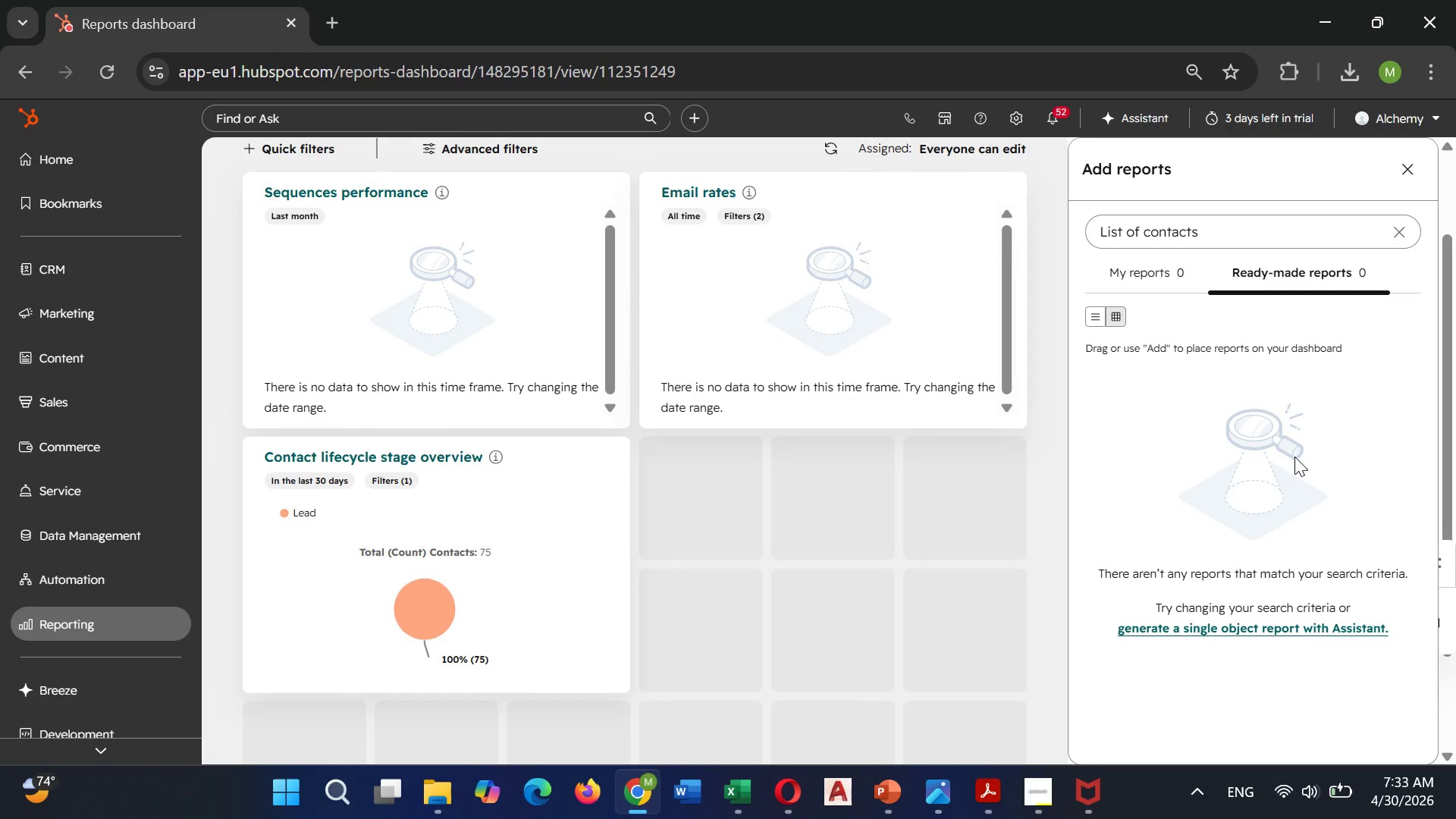 
scroll: coordinate [1294, 457], scroll_direction: up, amount: 1.0
 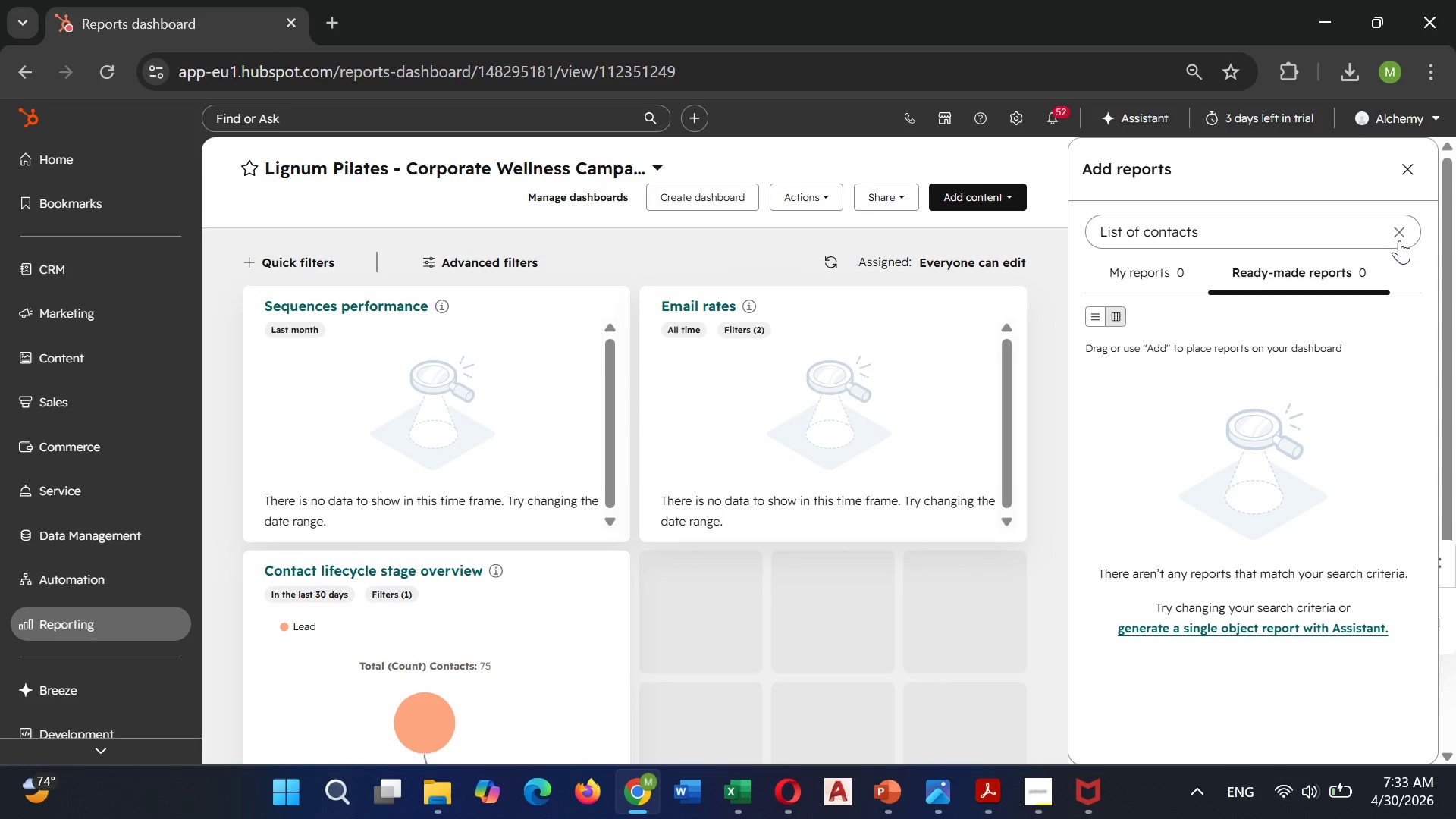 
left_click([1406, 224])
 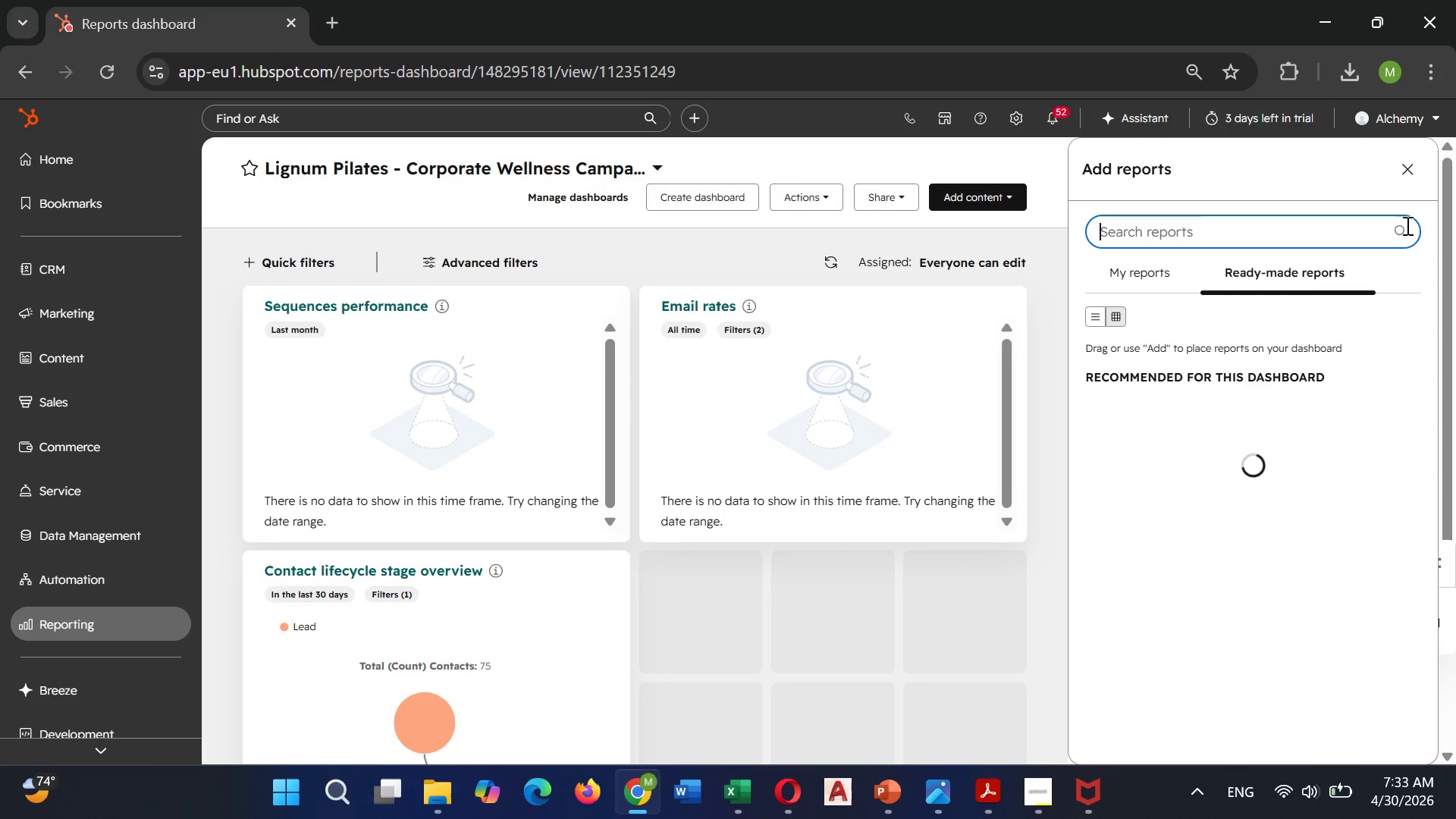 
hold_key(key=ShiftLeft, duration=0.39)
 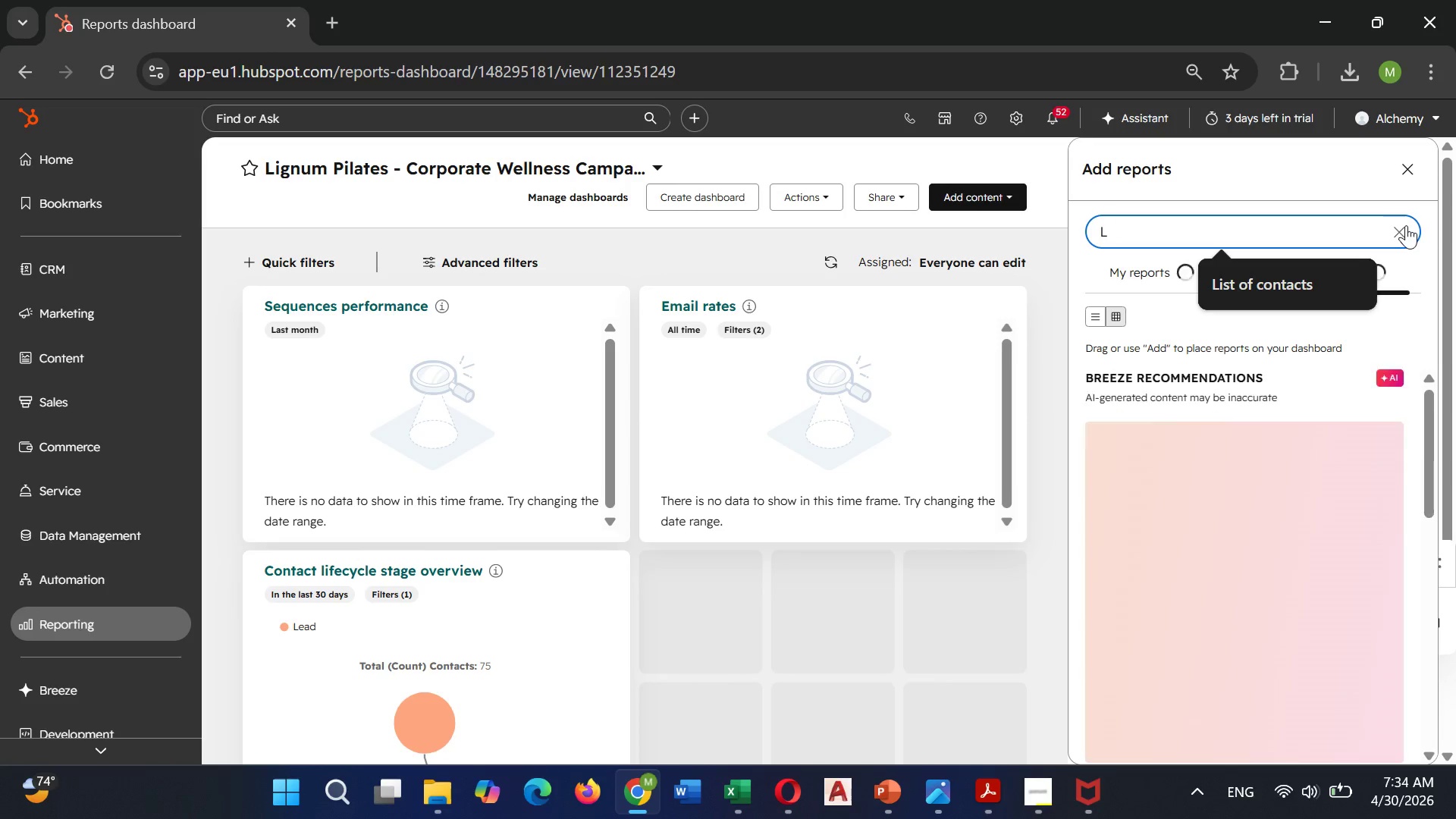 